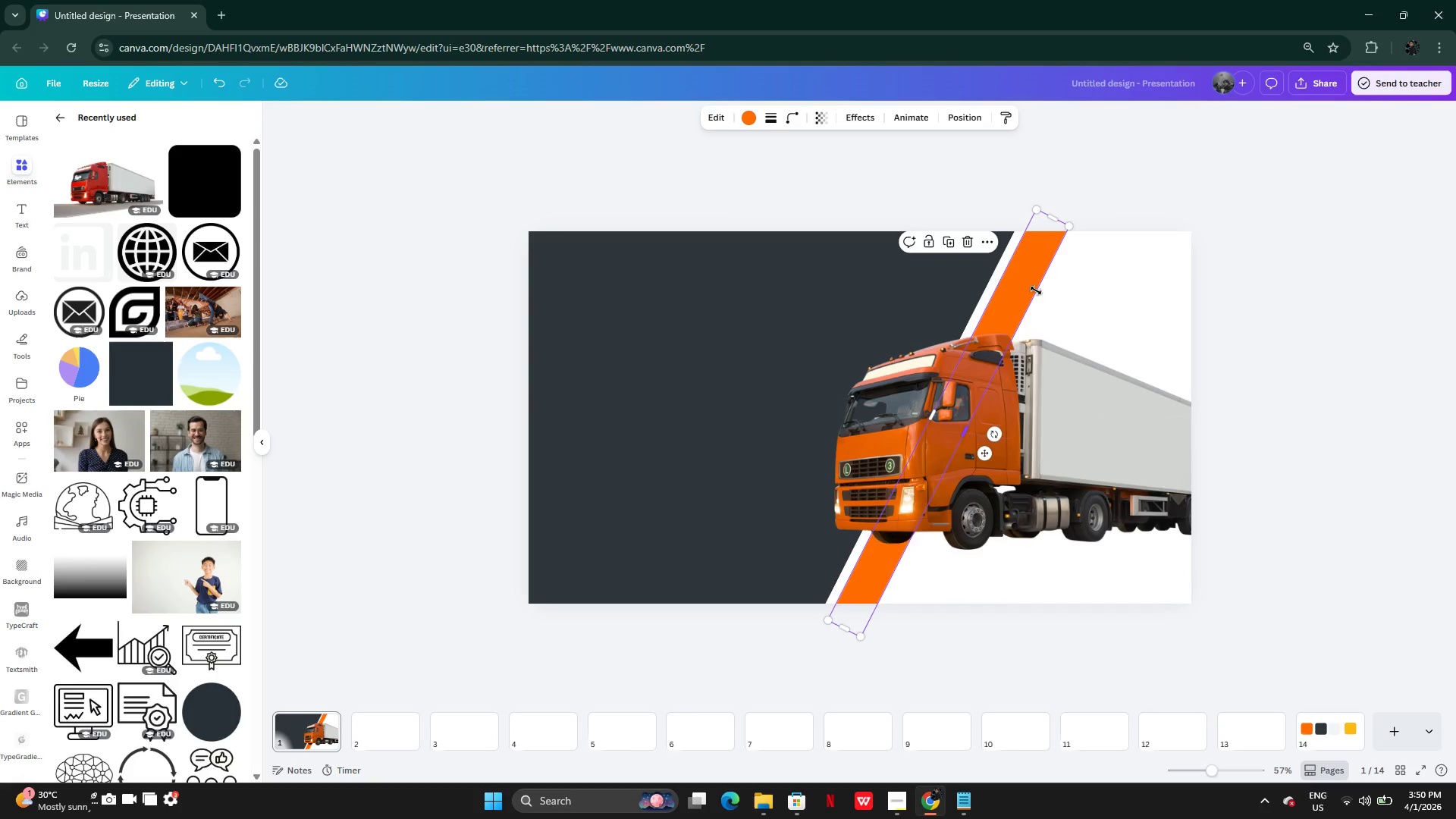 
left_click_drag(start_coordinate=[1036, 290], to_coordinate=[1025, 281])
 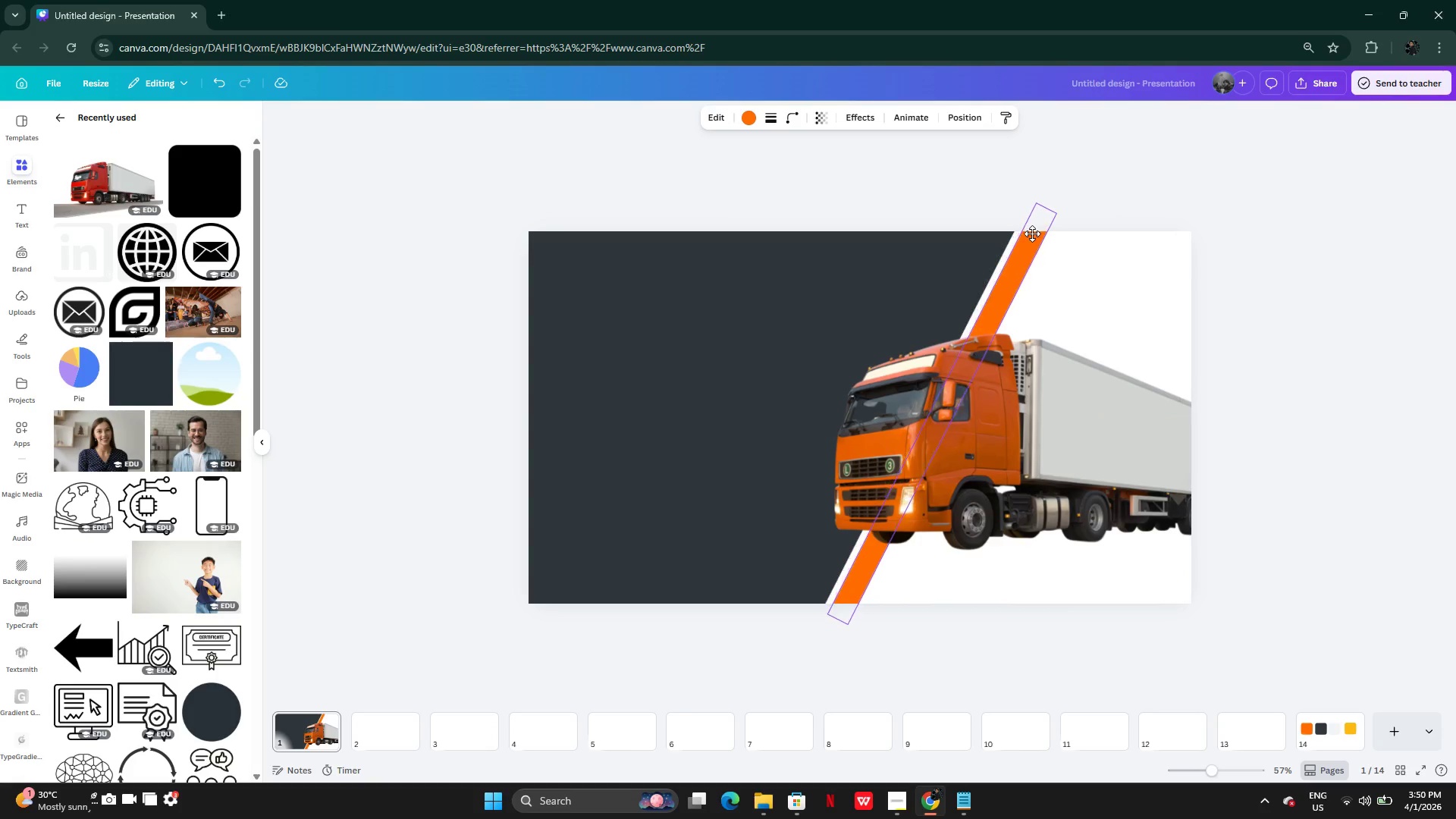 
wait(8.25)
 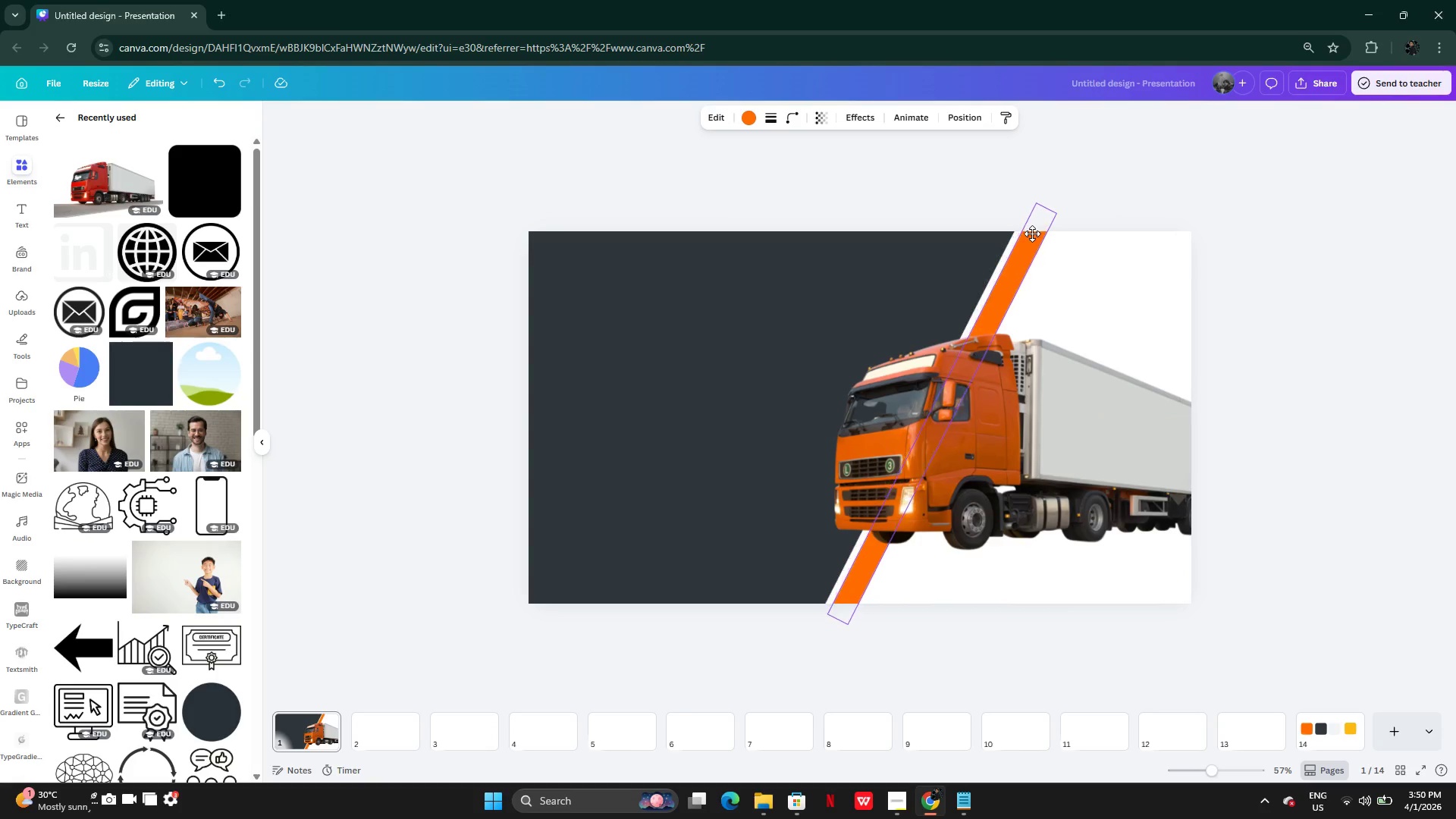 
left_click([1032, 240])
 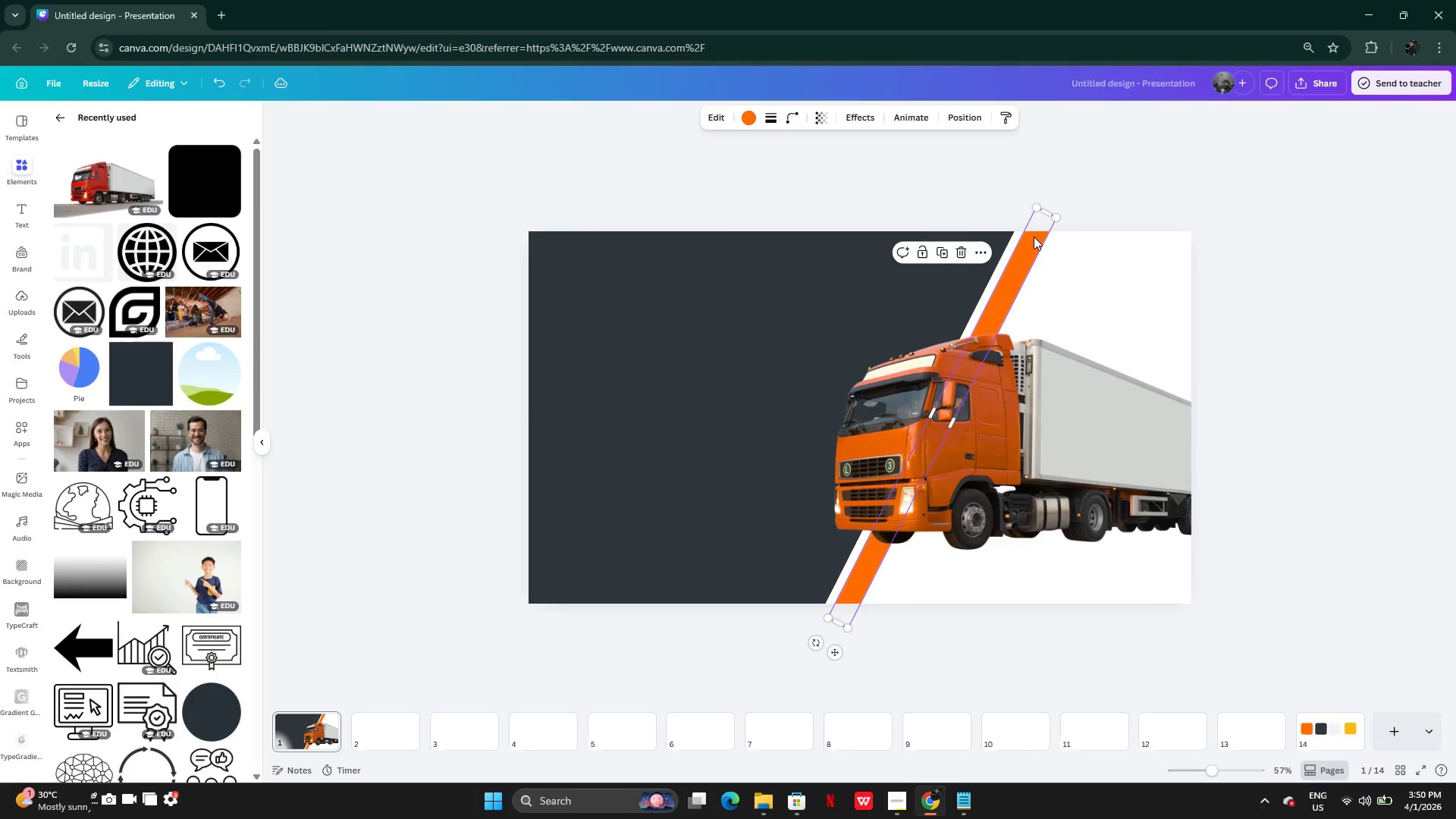 
left_click_drag(start_coordinate=[1034, 237], to_coordinate=[1030, 241])
 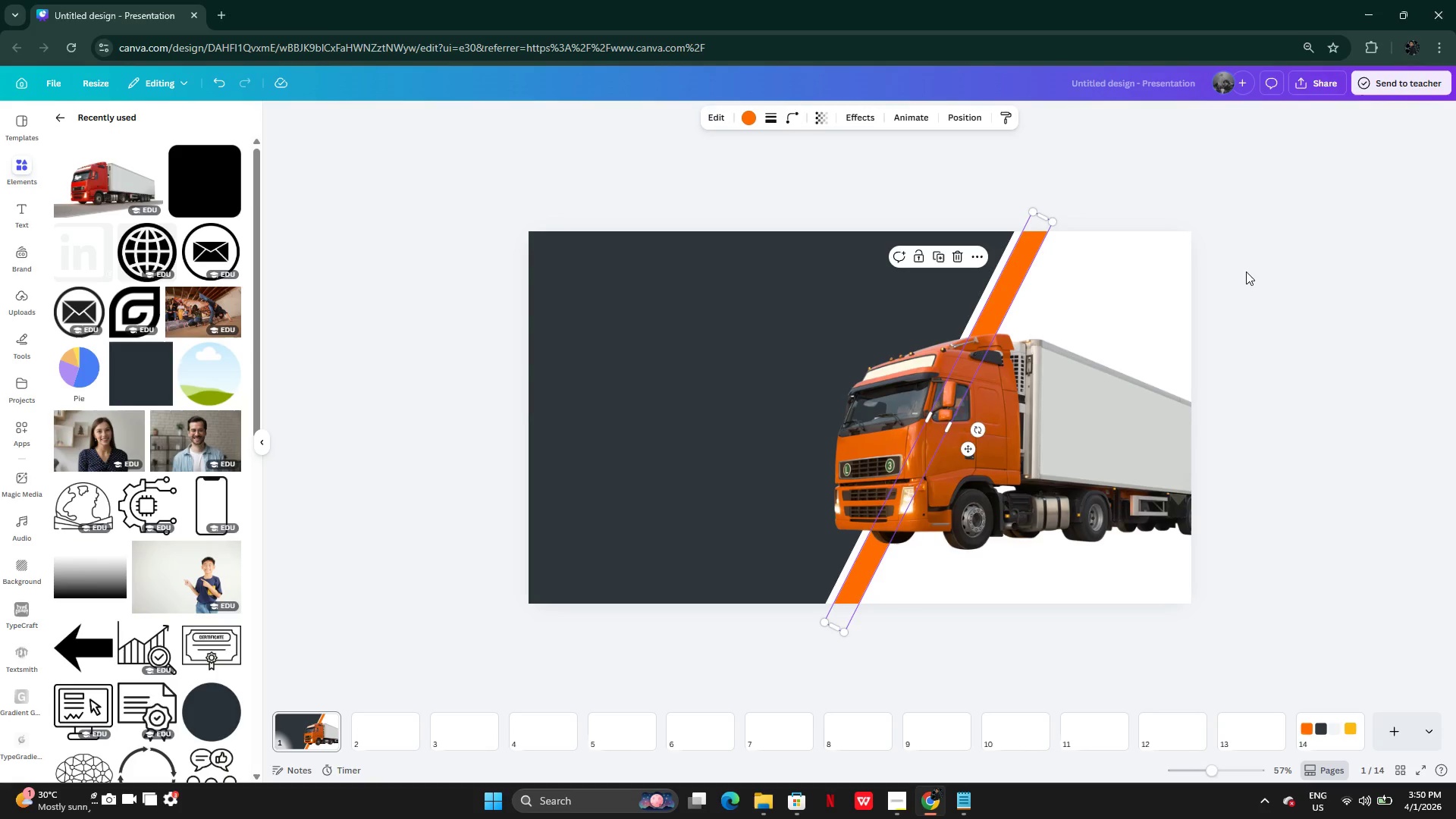 
left_click([1246, 271])
 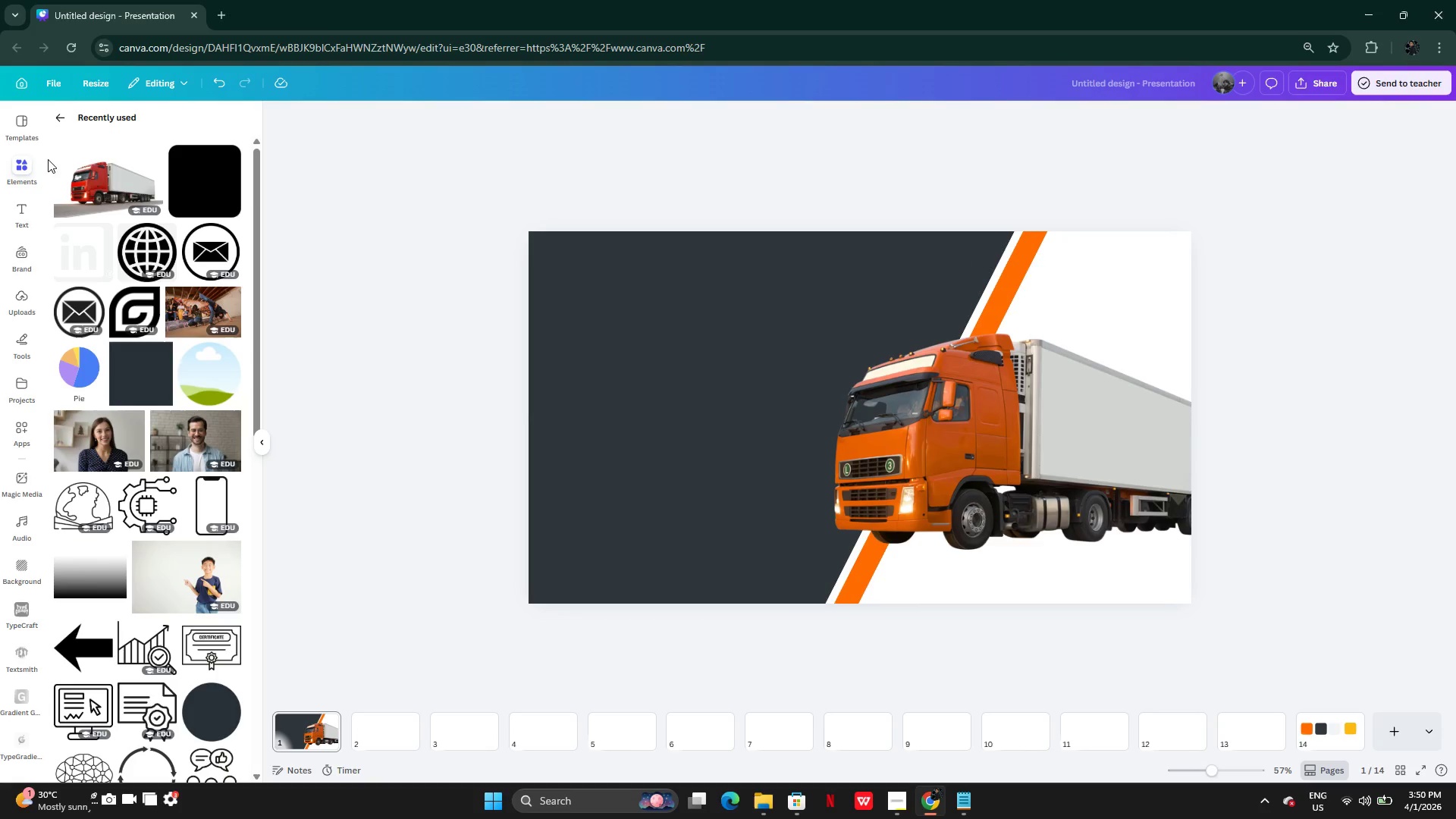 
left_click([55, 129])
 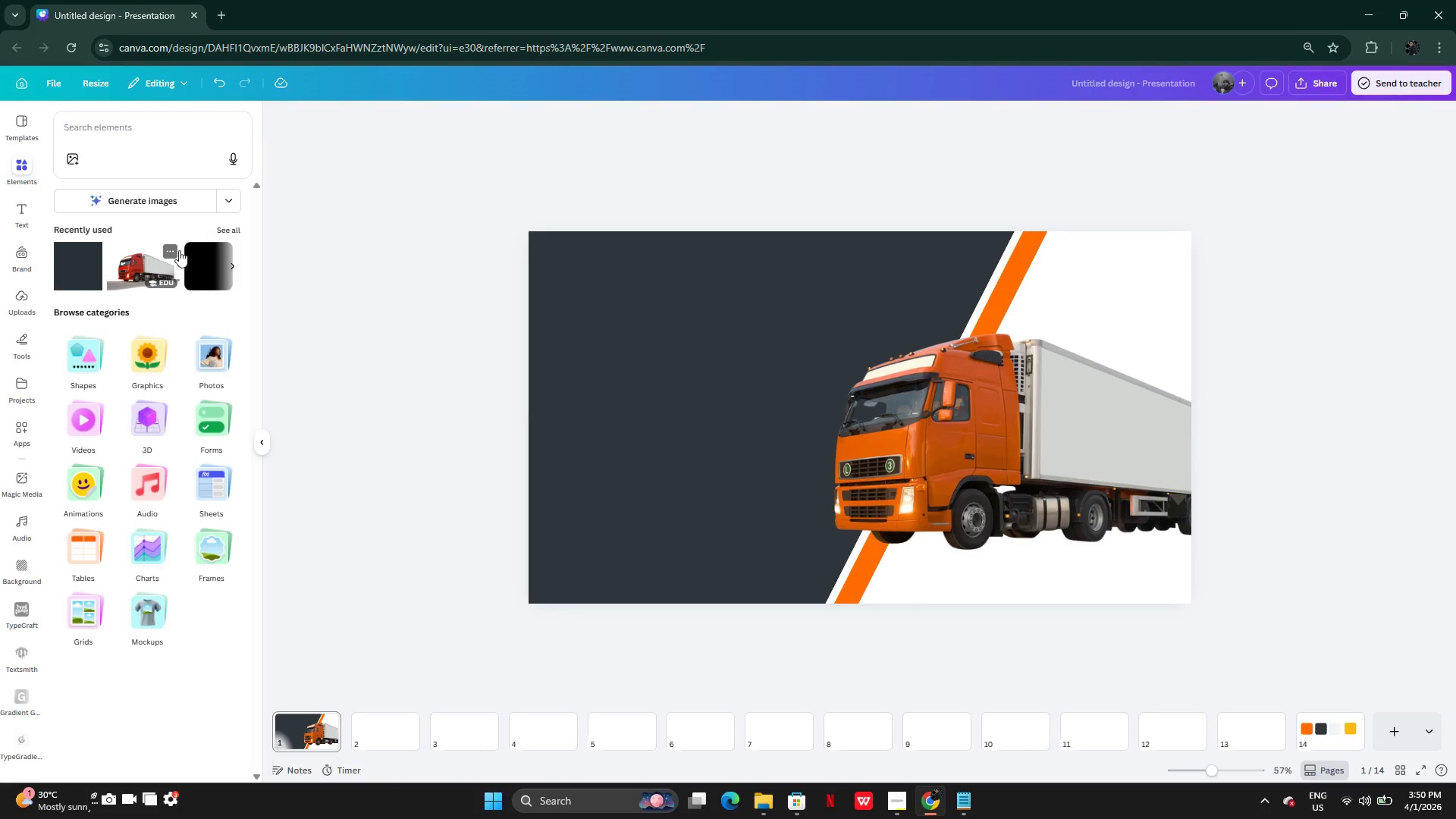 
left_click([228, 230])
 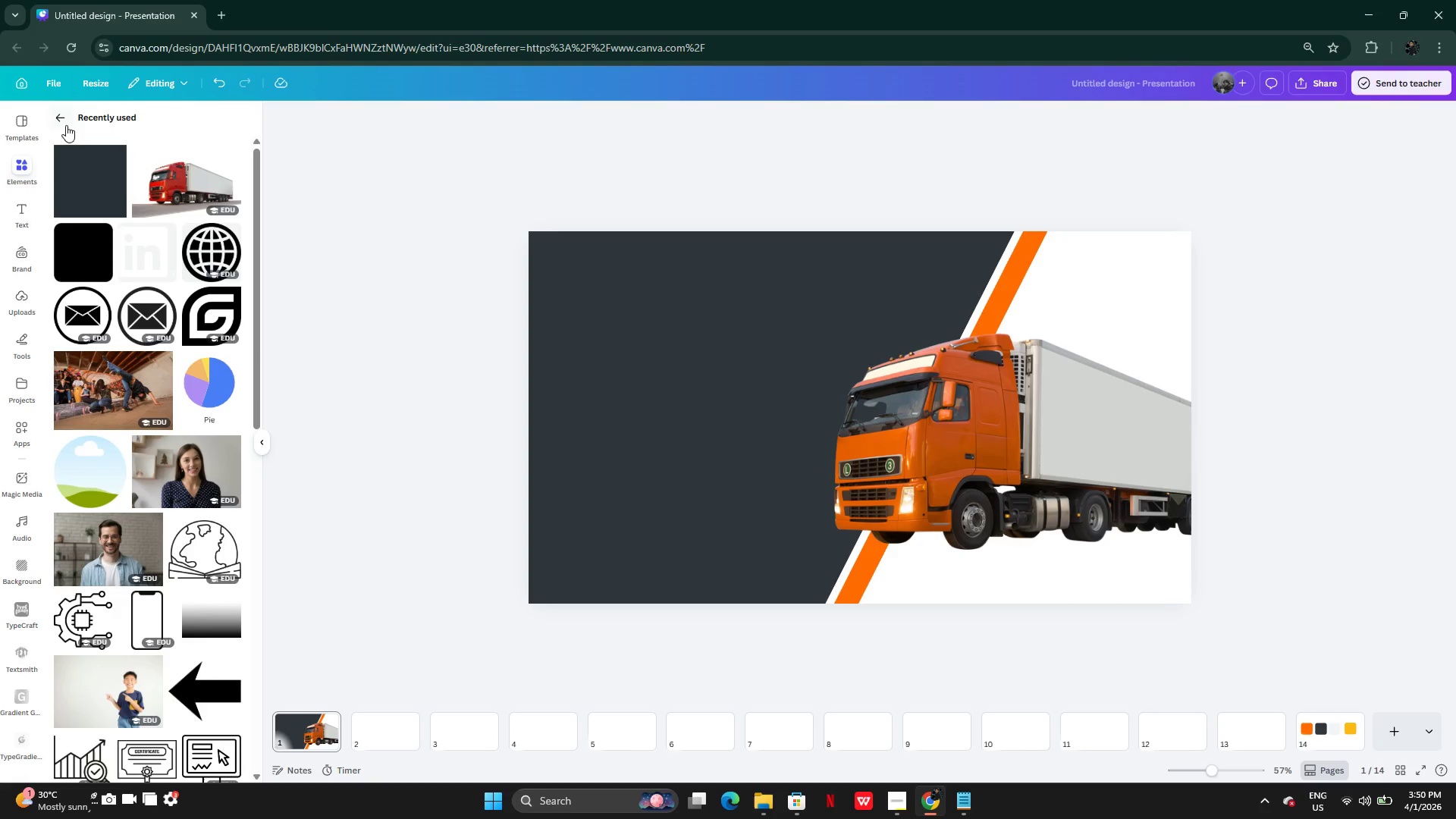 
left_click([61, 120])
 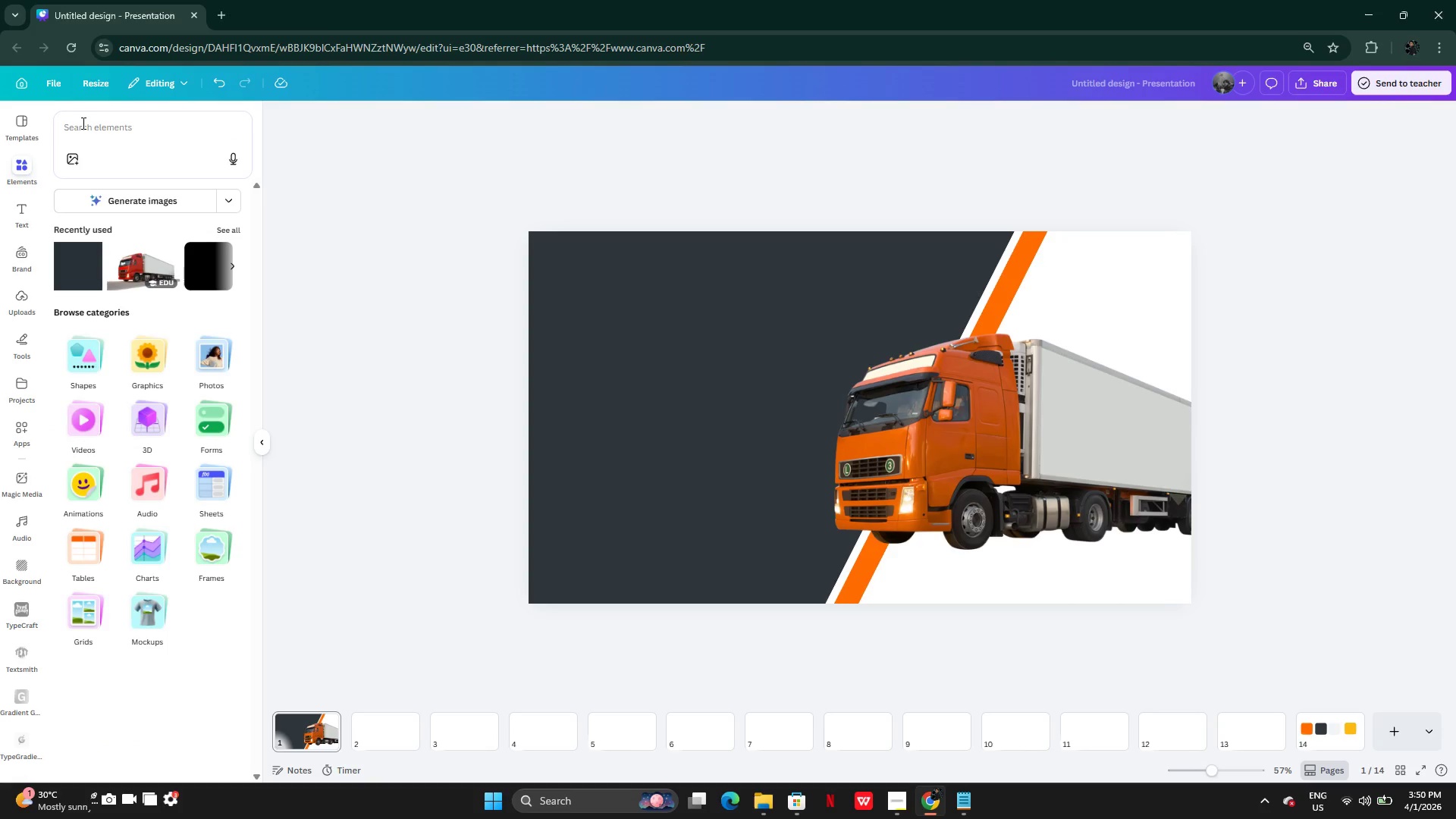 
left_click([115, 123])
 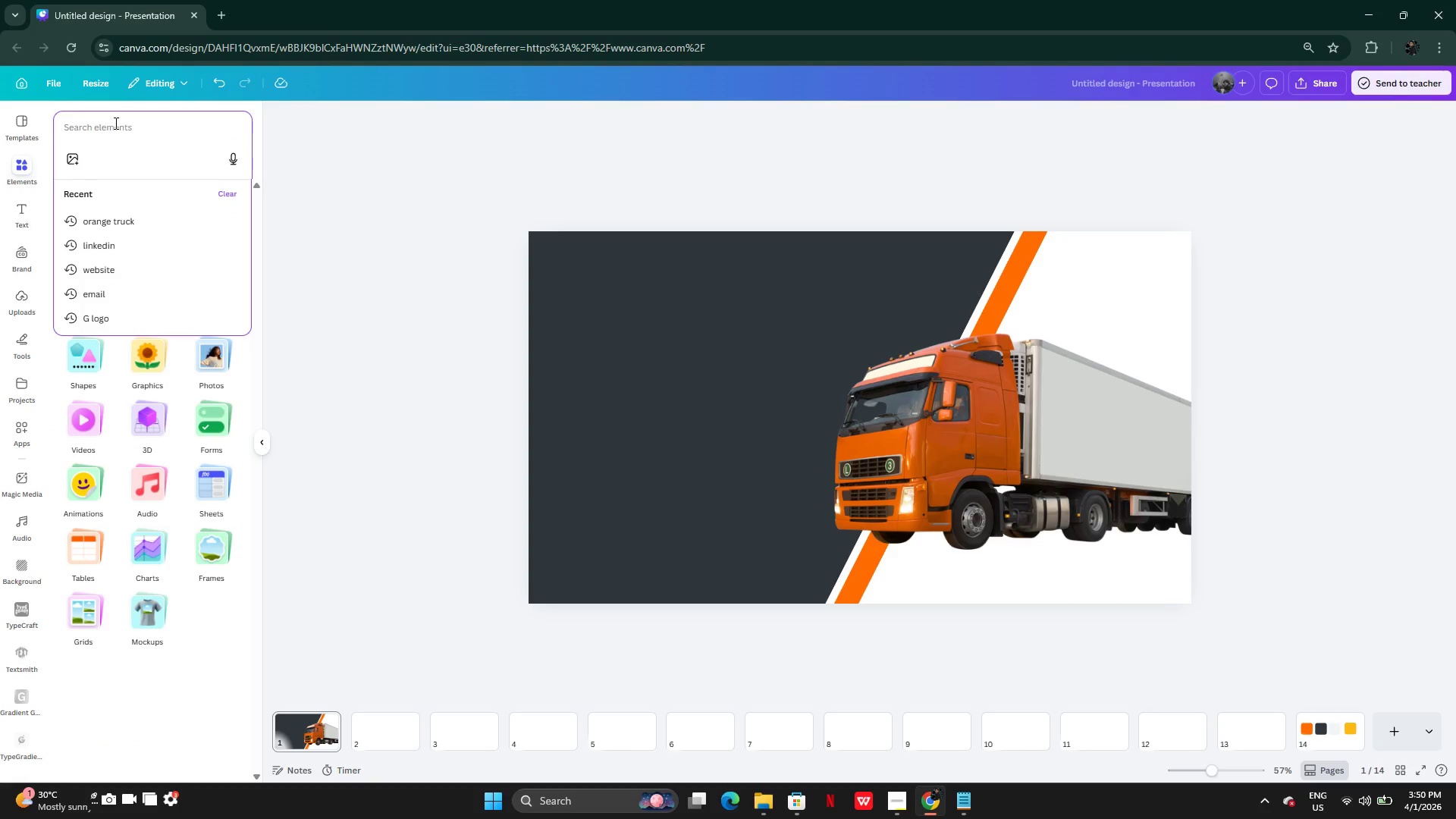 
type(road)
 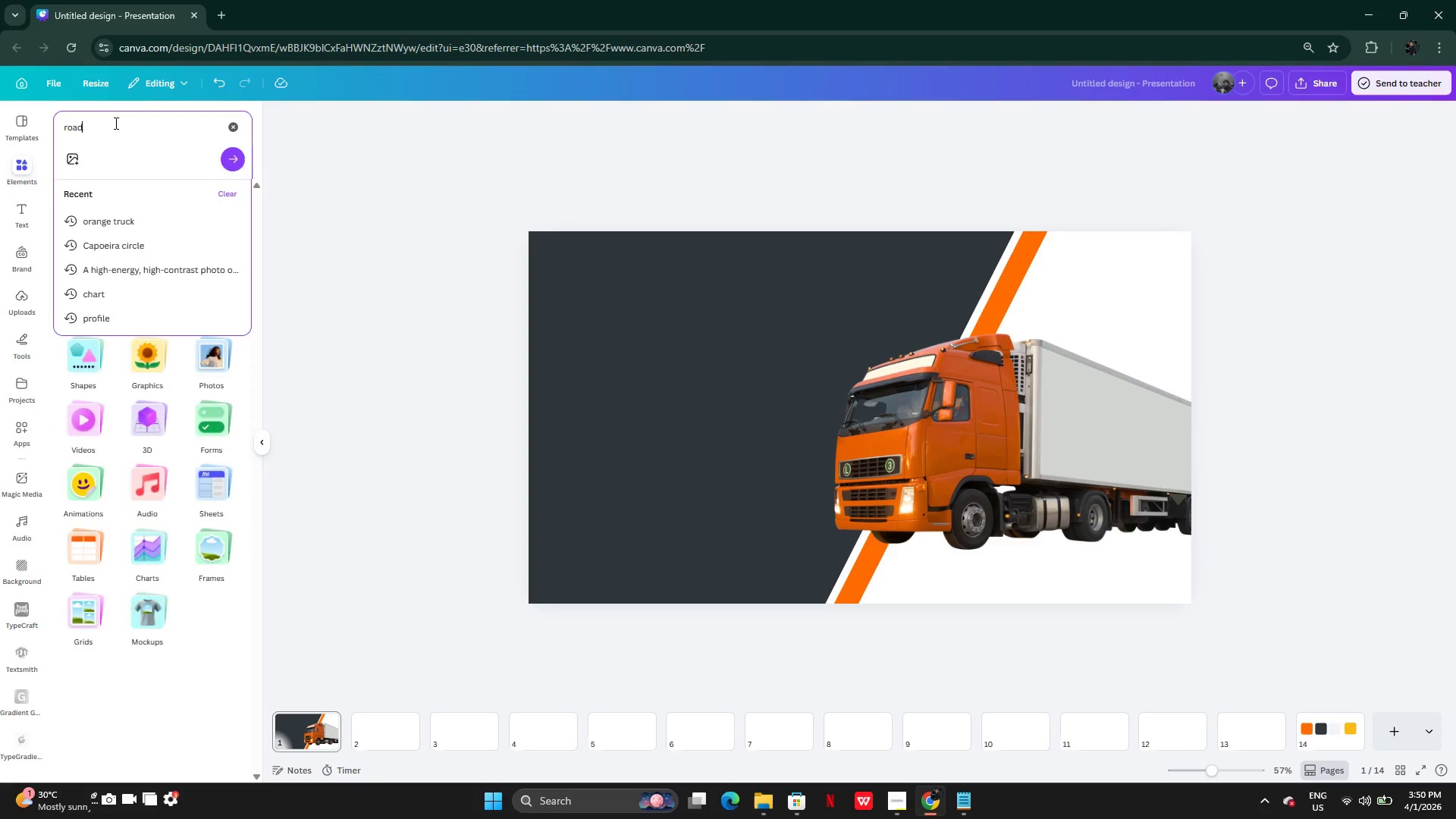 
key(Enter)
 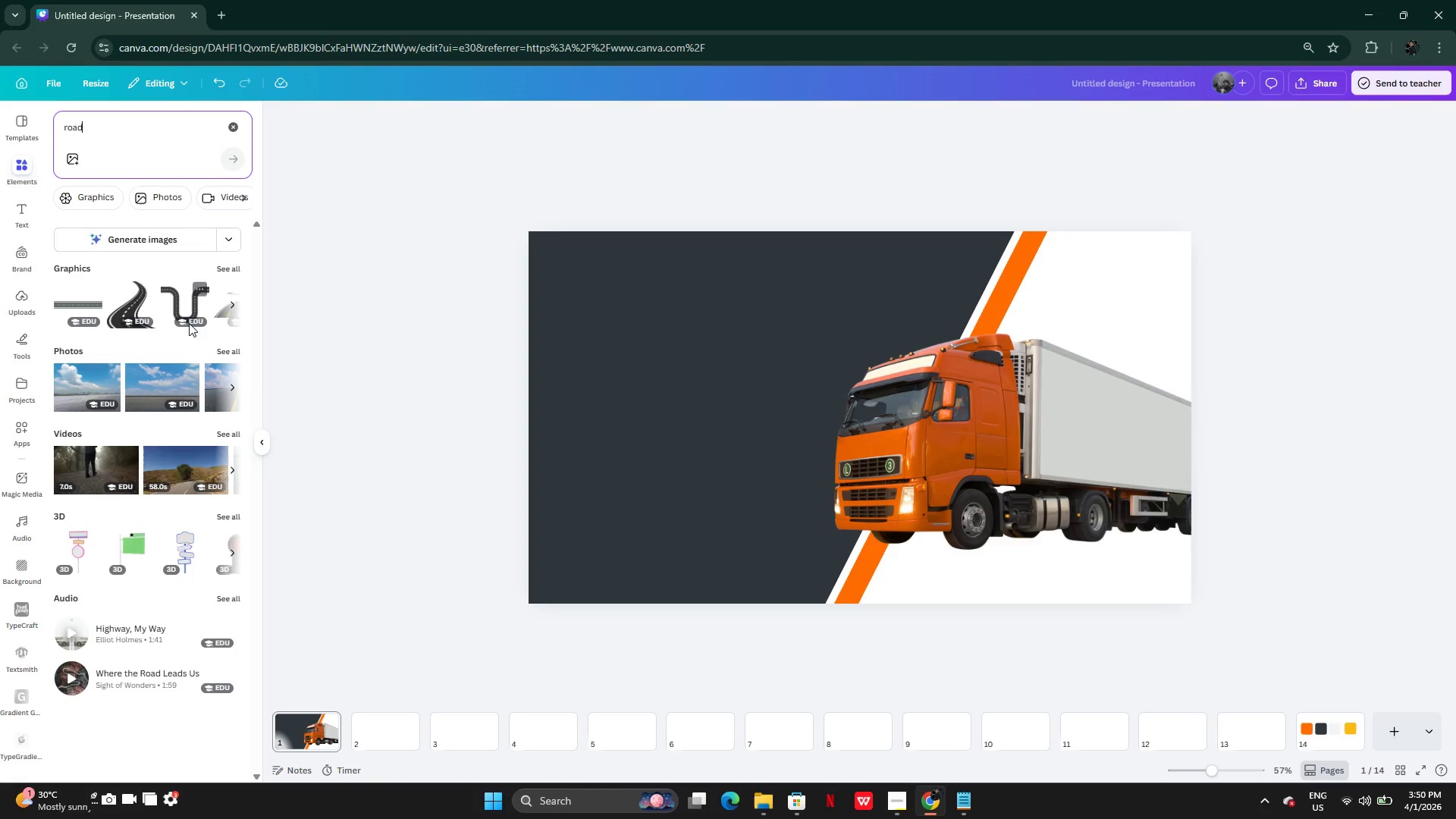 
left_click([228, 350])
 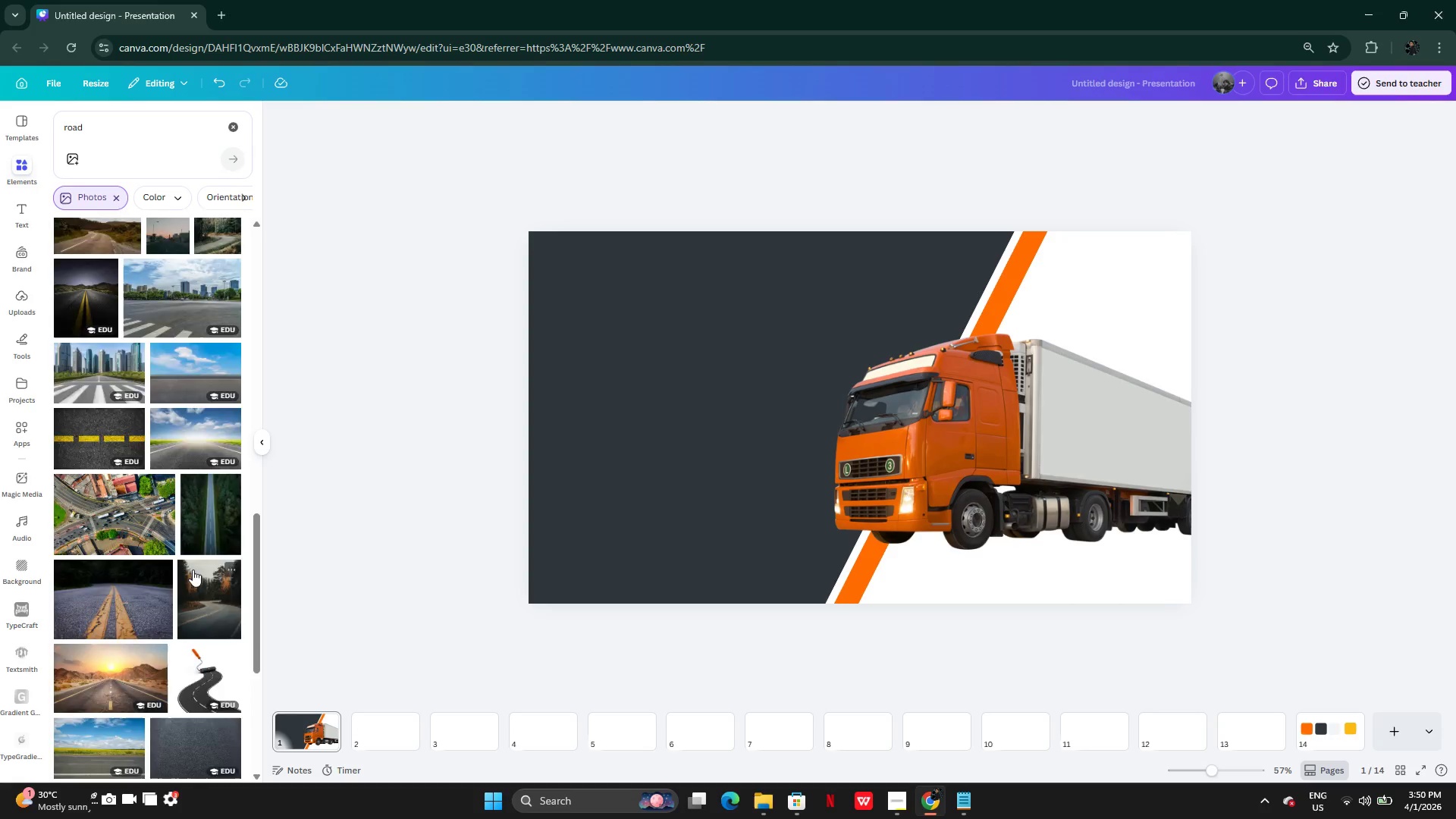 
wait(20.52)
 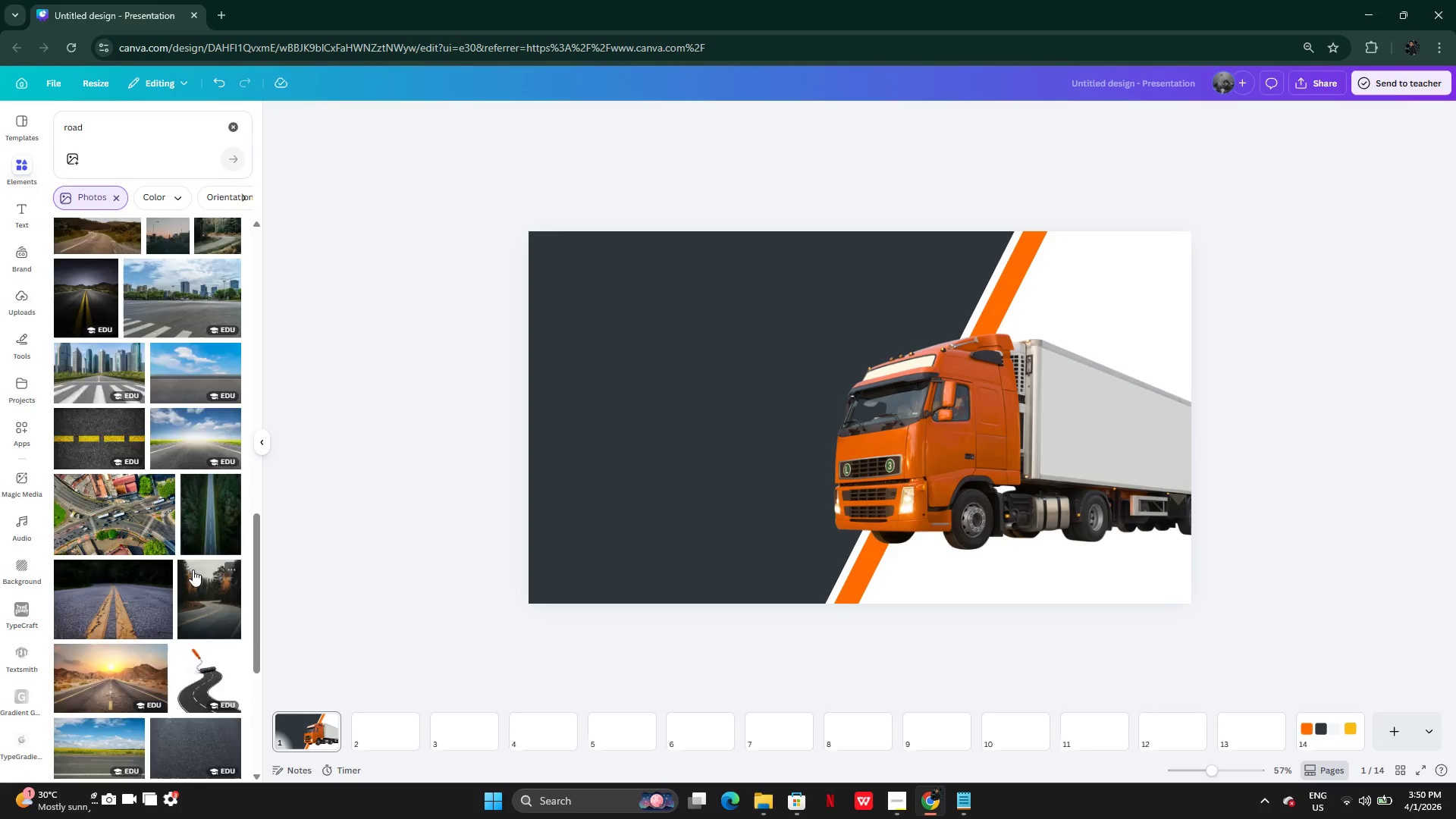 
left_click([199, 404])
 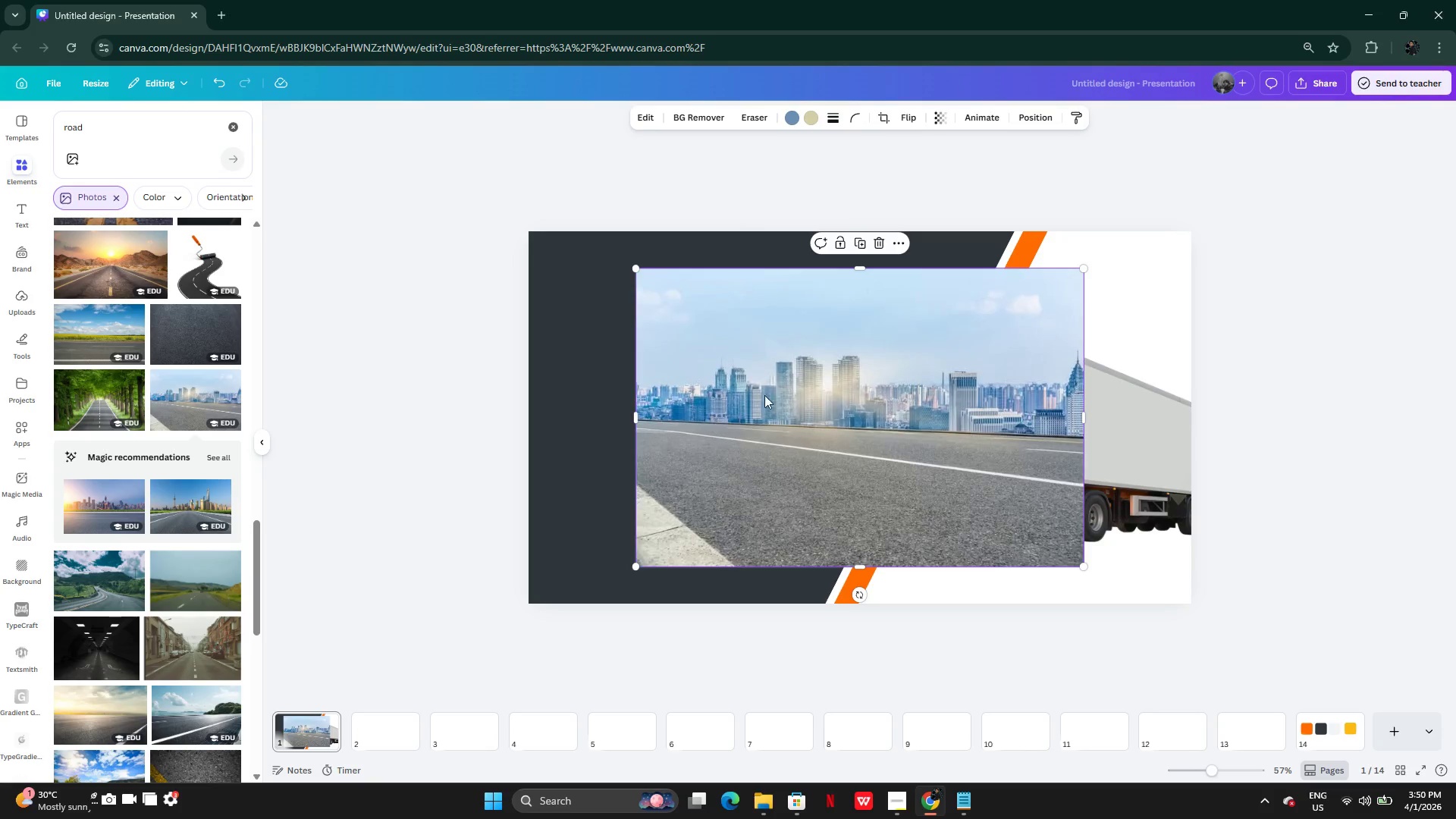 
right_click([865, 395])
 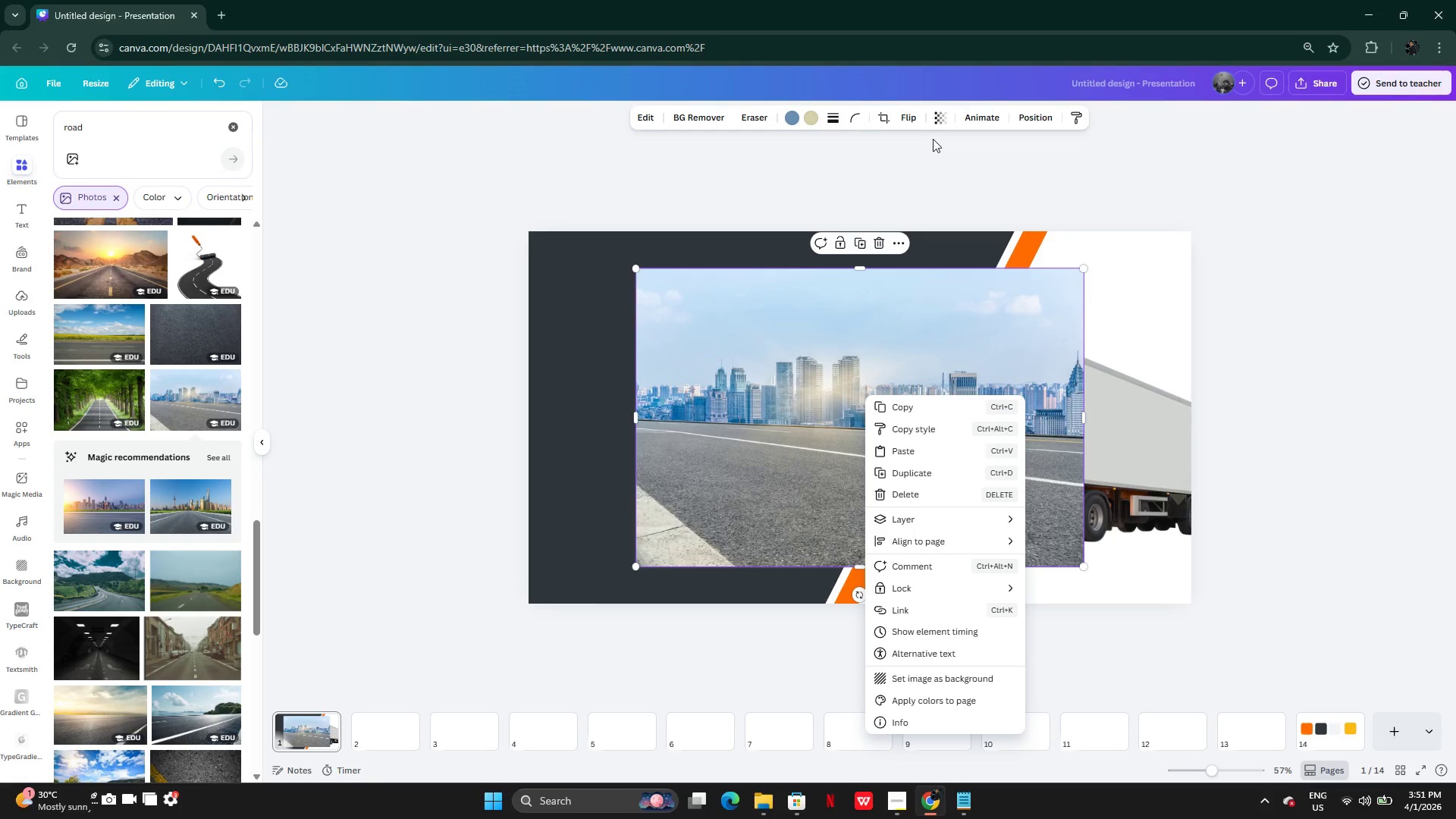 
left_click([902, 116])
 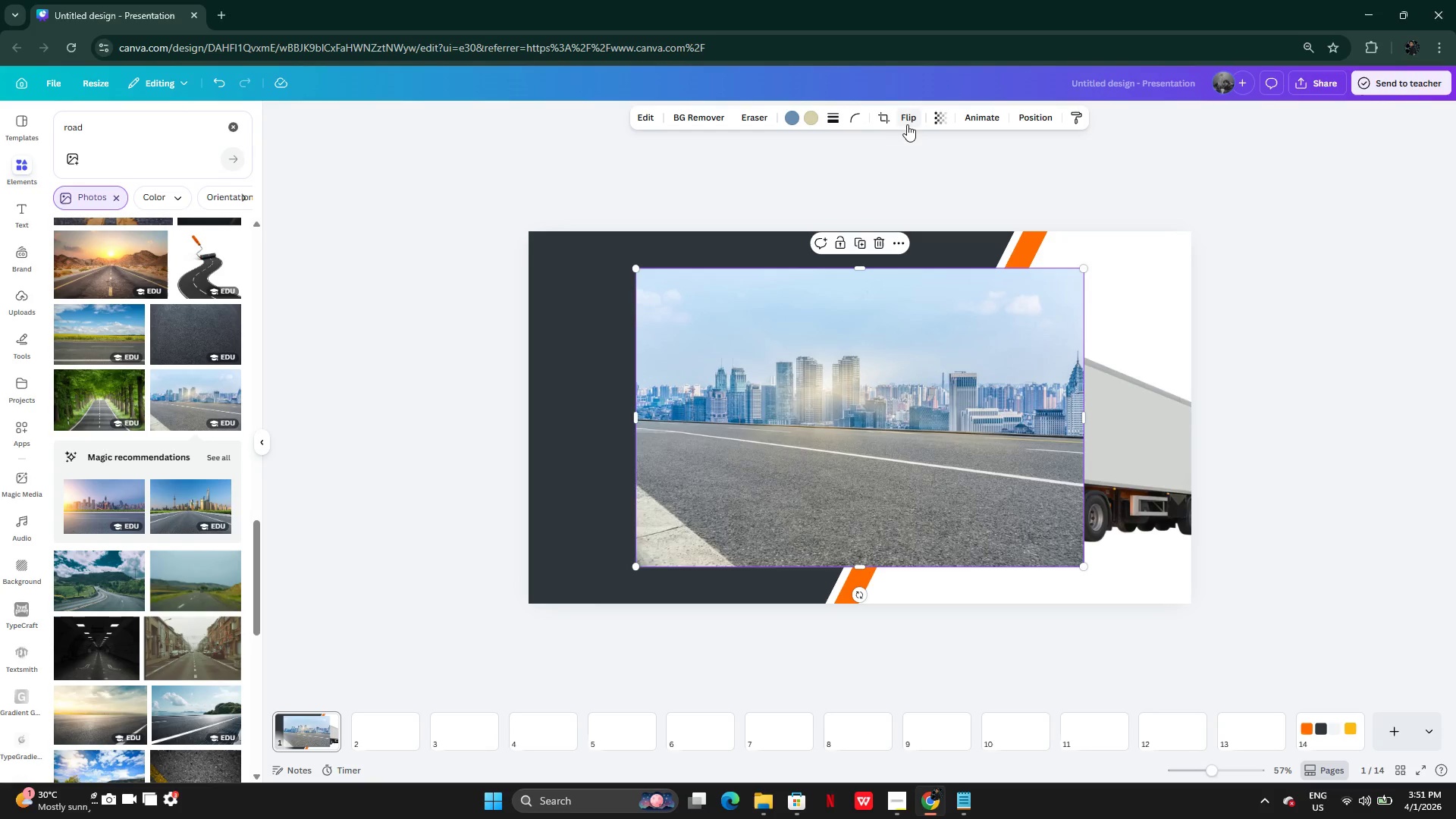 
left_click([908, 118])
 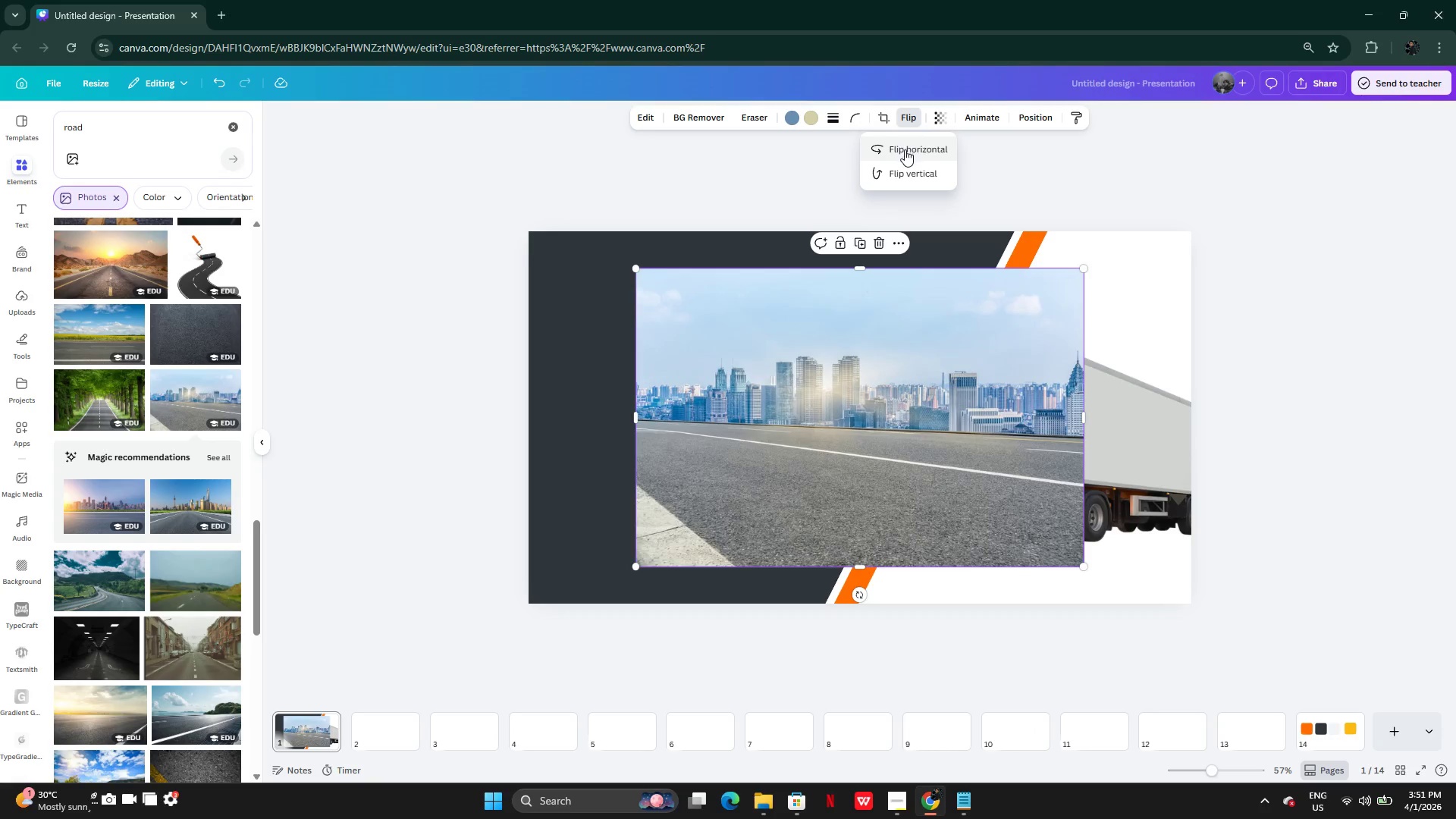 
left_click([905, 149])
 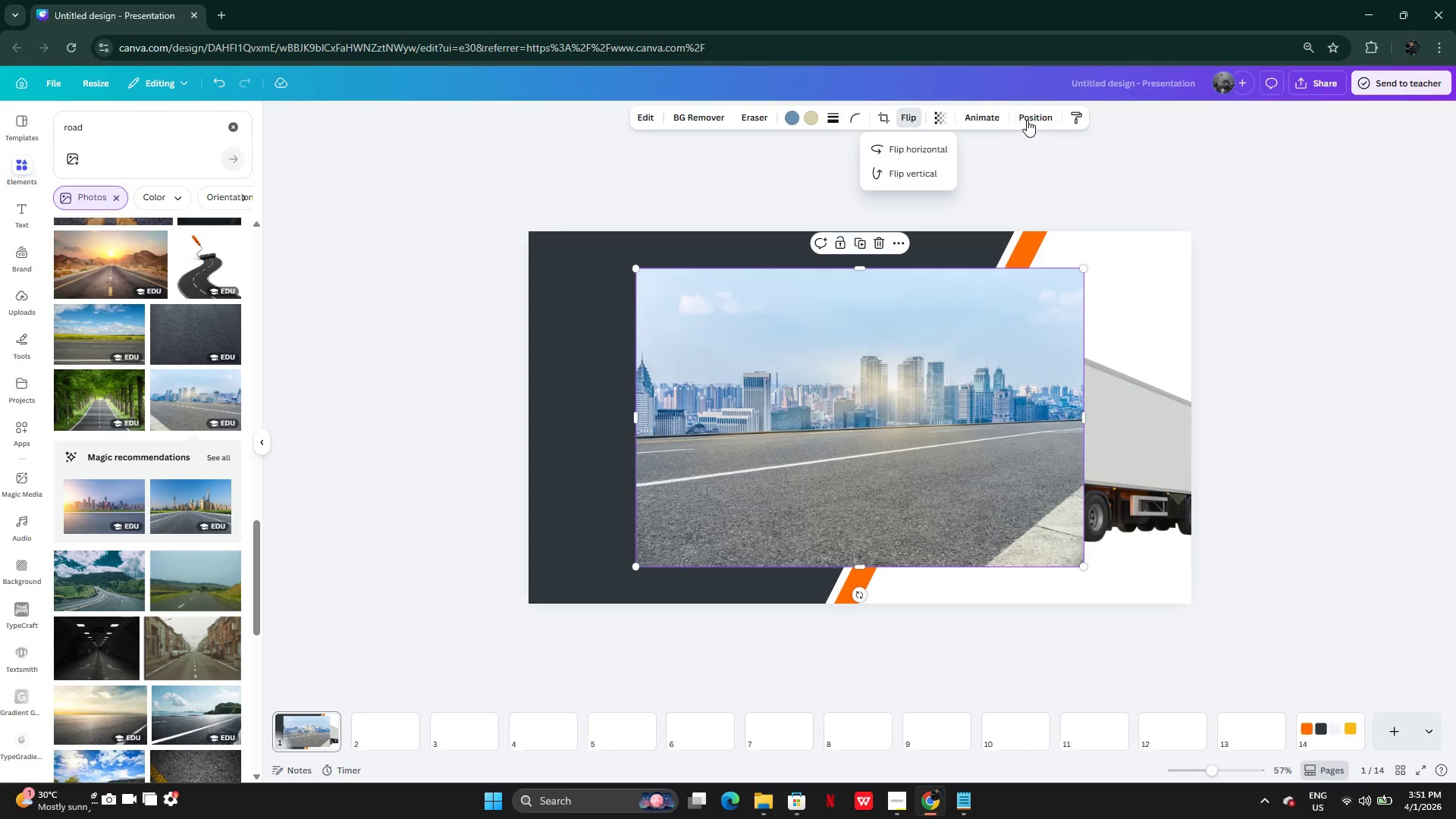 
left_click([1034, 116])
 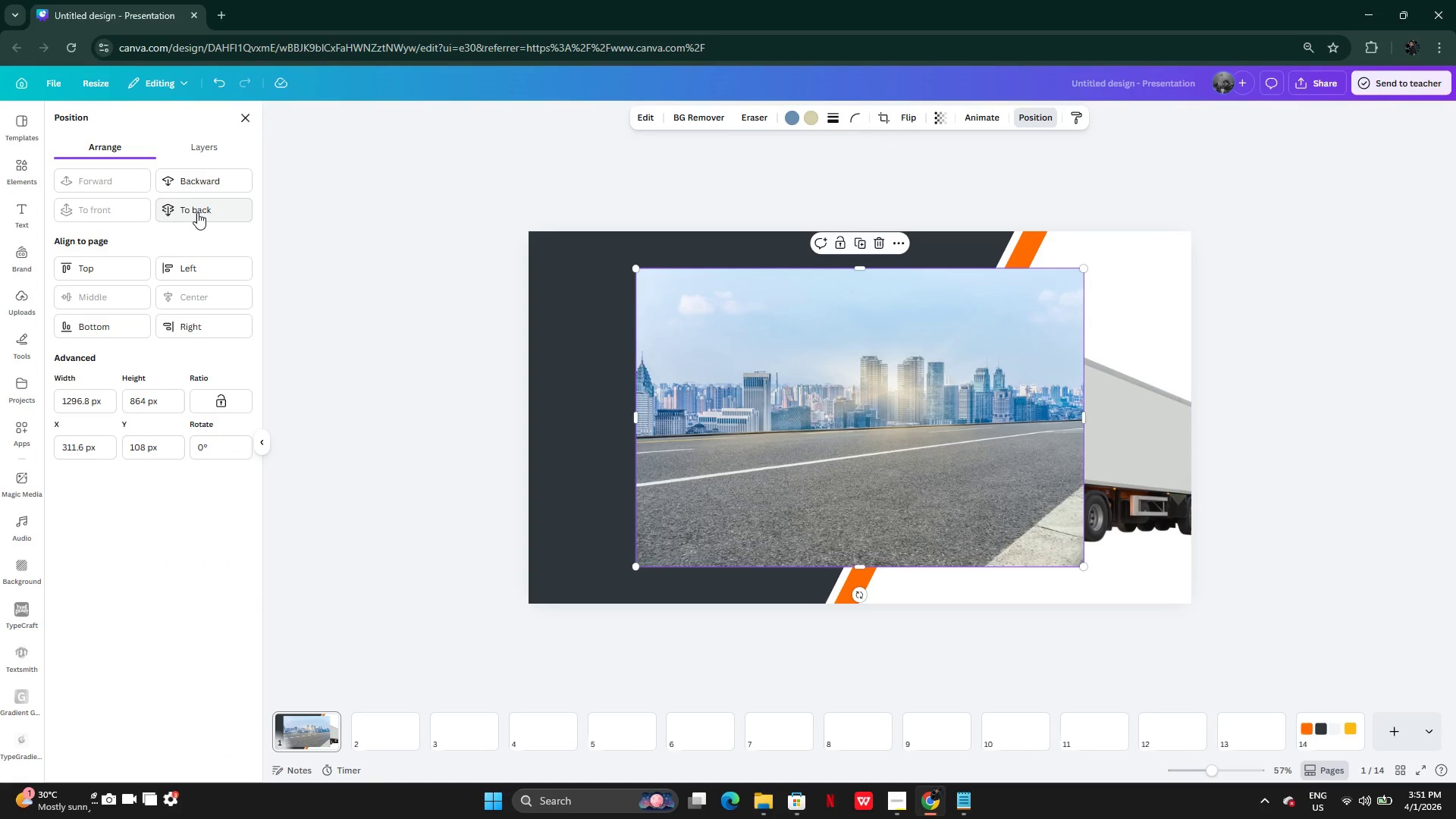 
left_click([197, 212])
 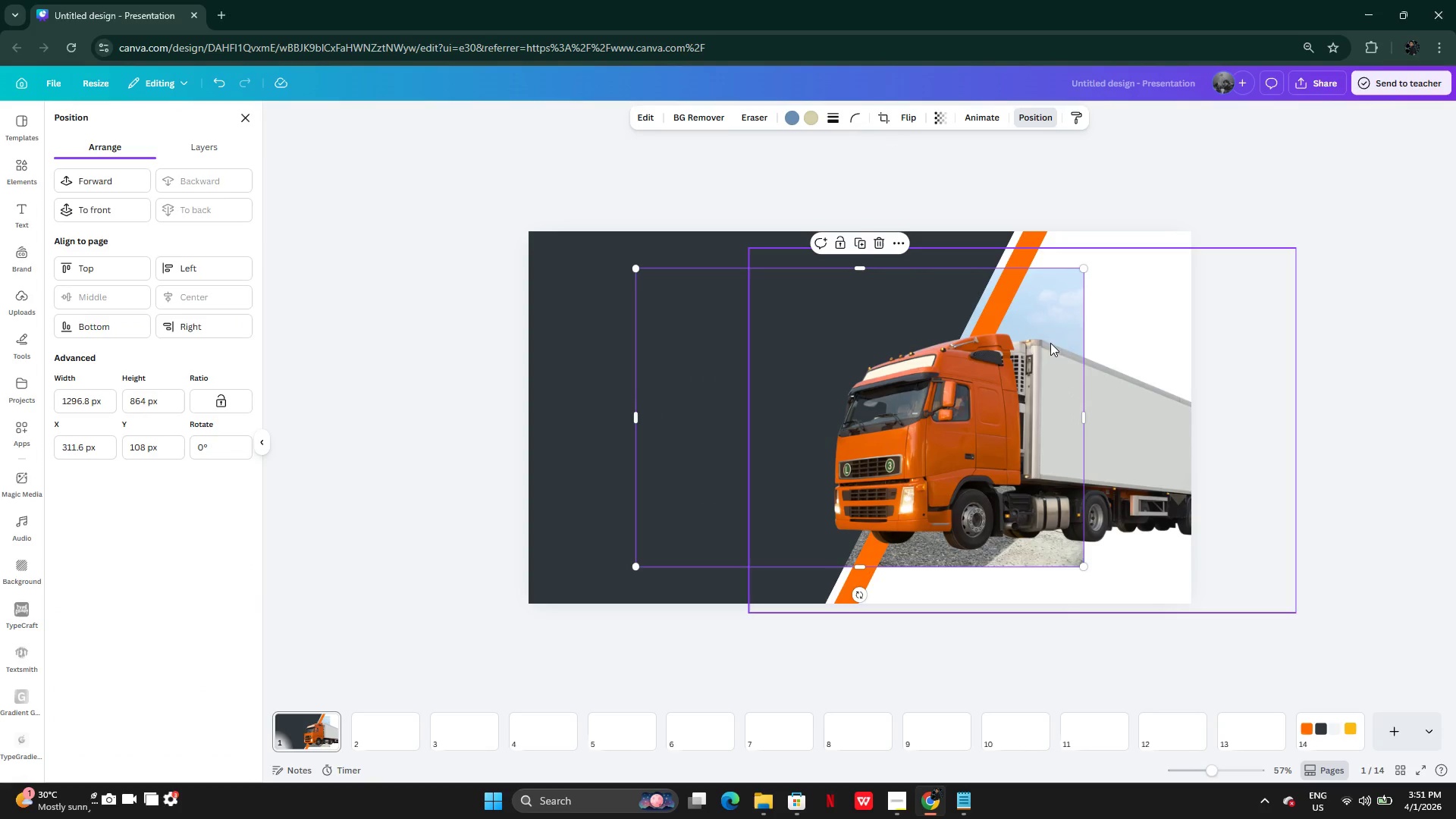 
left_click_drag(start_coordinate=[1045, 326], to_coordinate=[1228, 366])
 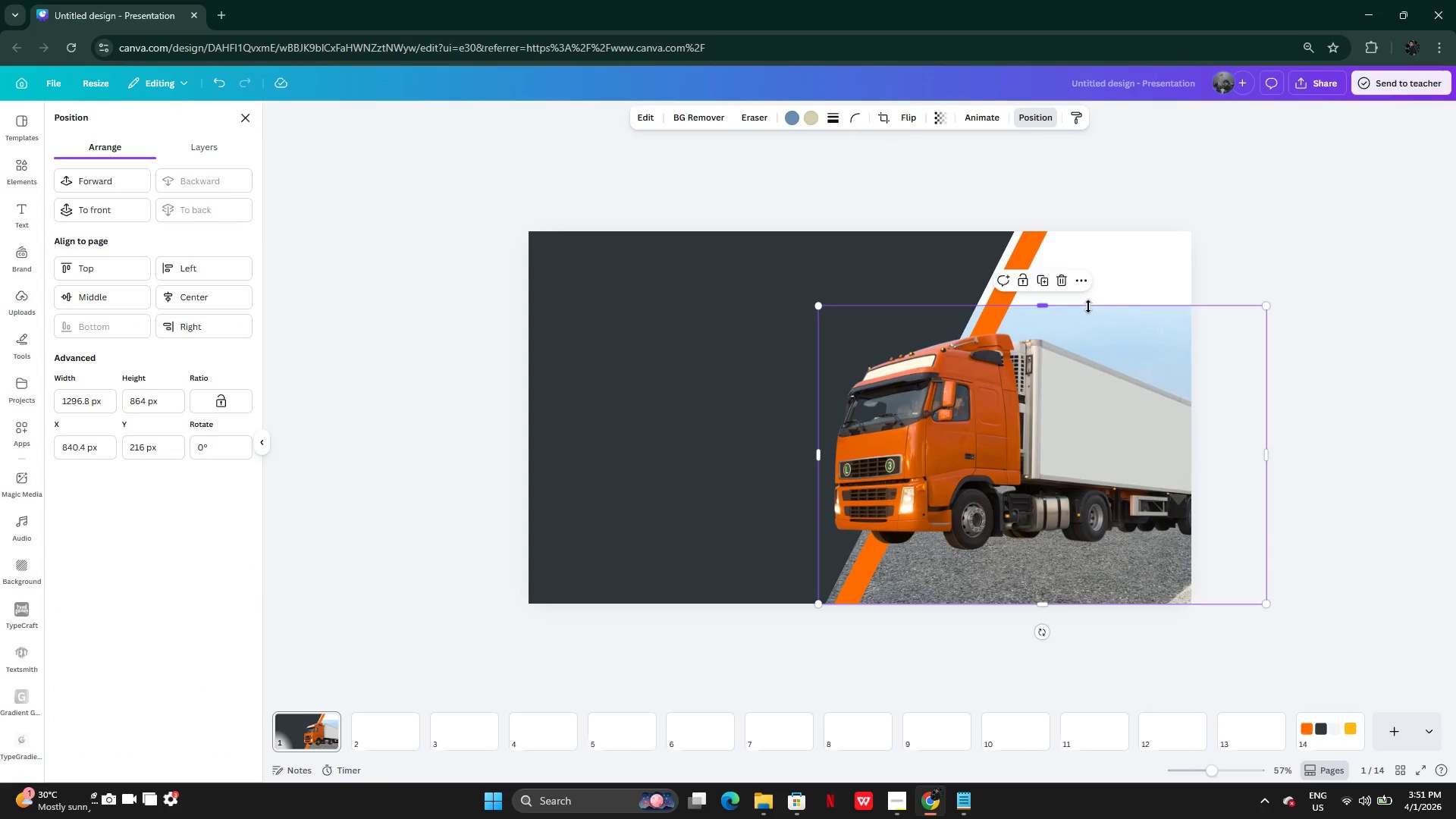 
left_click_drag(start_coordinate=[1051, 305], to_coordinate=[1050, 210])
 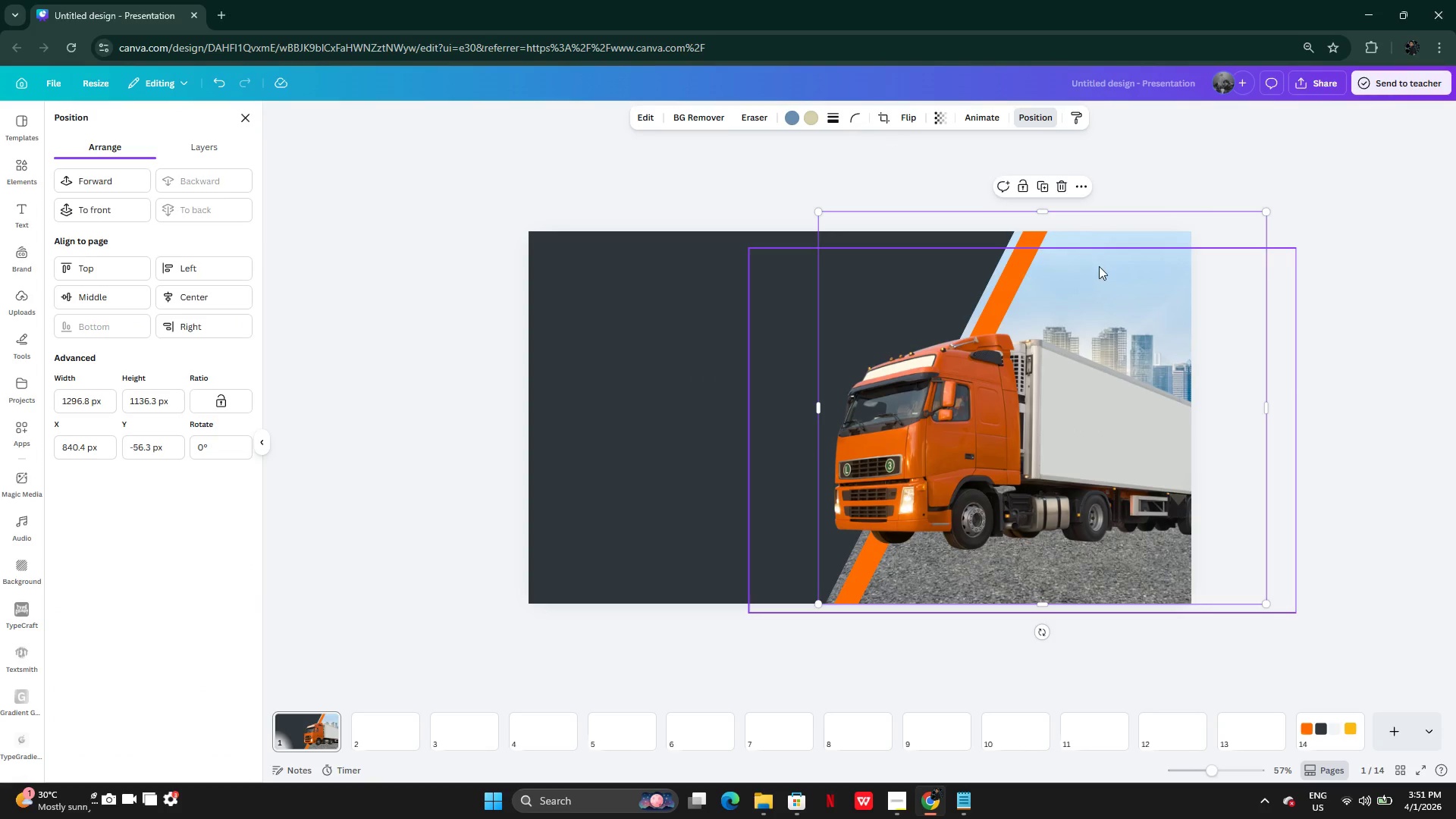 
left_click_drag(start_coordinate=[1099, 266], to_coordinate=[1025, 214])
 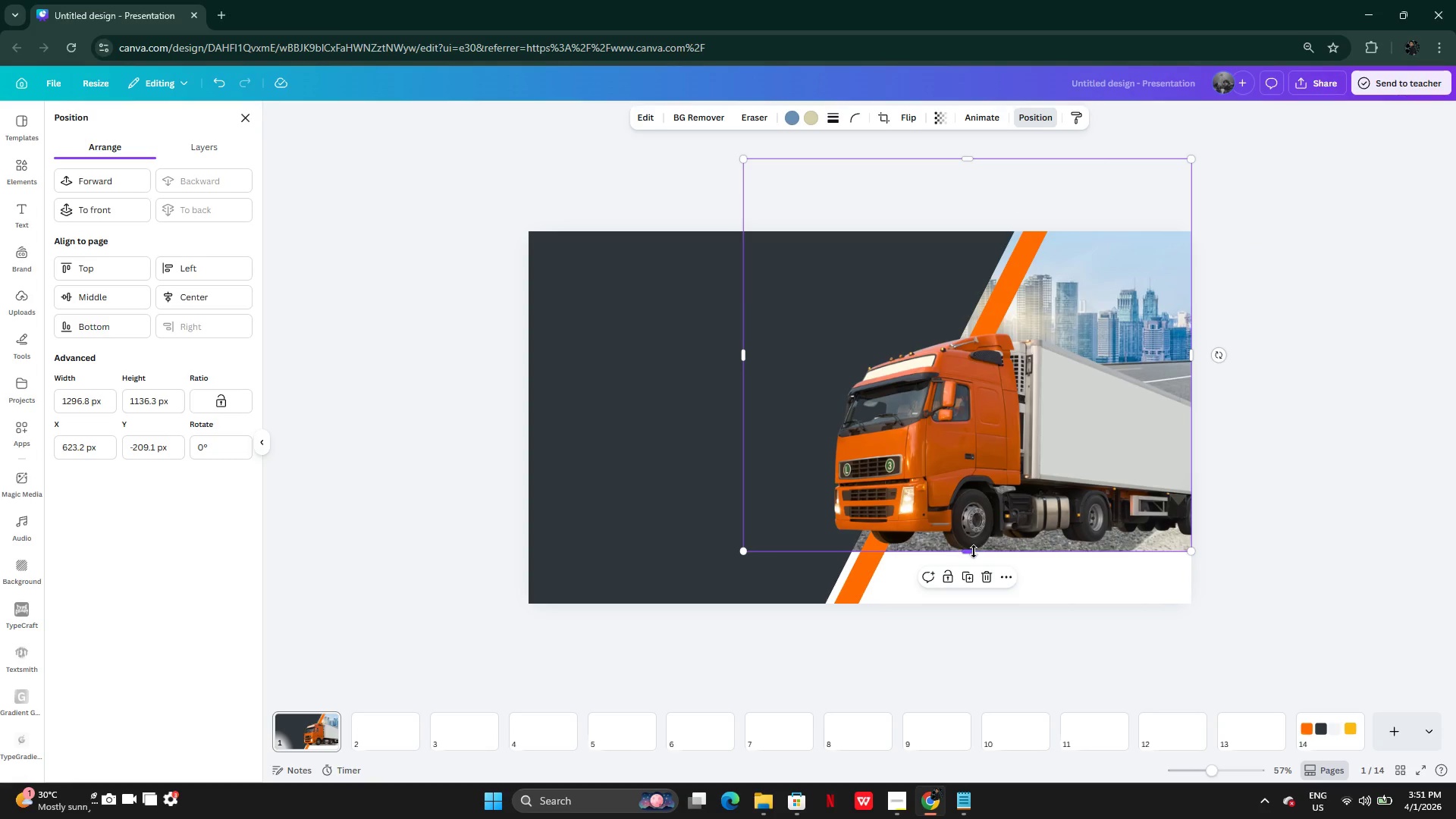 
left_click_drag(start_coordinate=[974, 552], to_coordinate=[971, 604])
 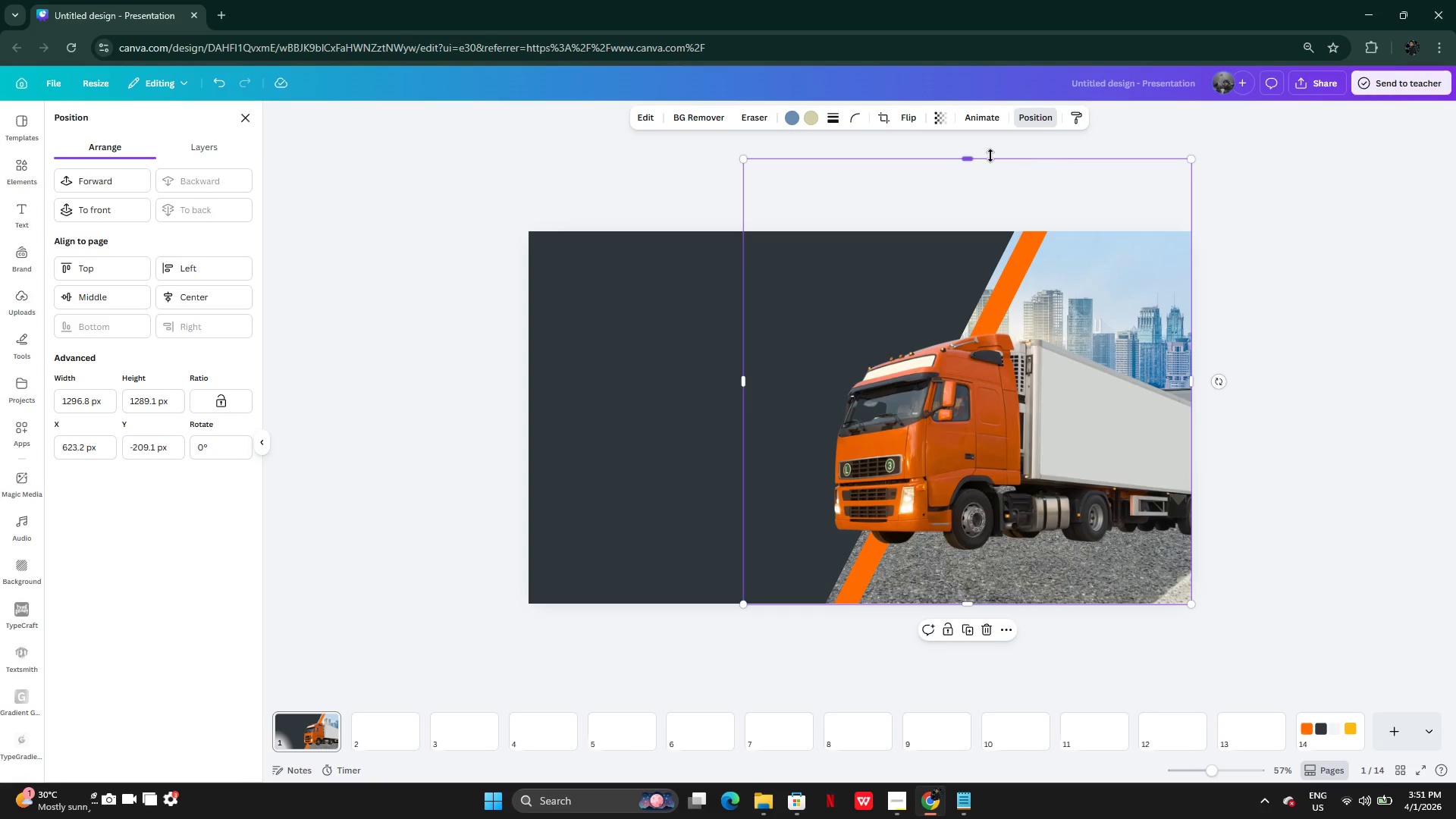 
left_click_drag(start_coordinate=[968, 156], to_coordinate=[968, 224])
 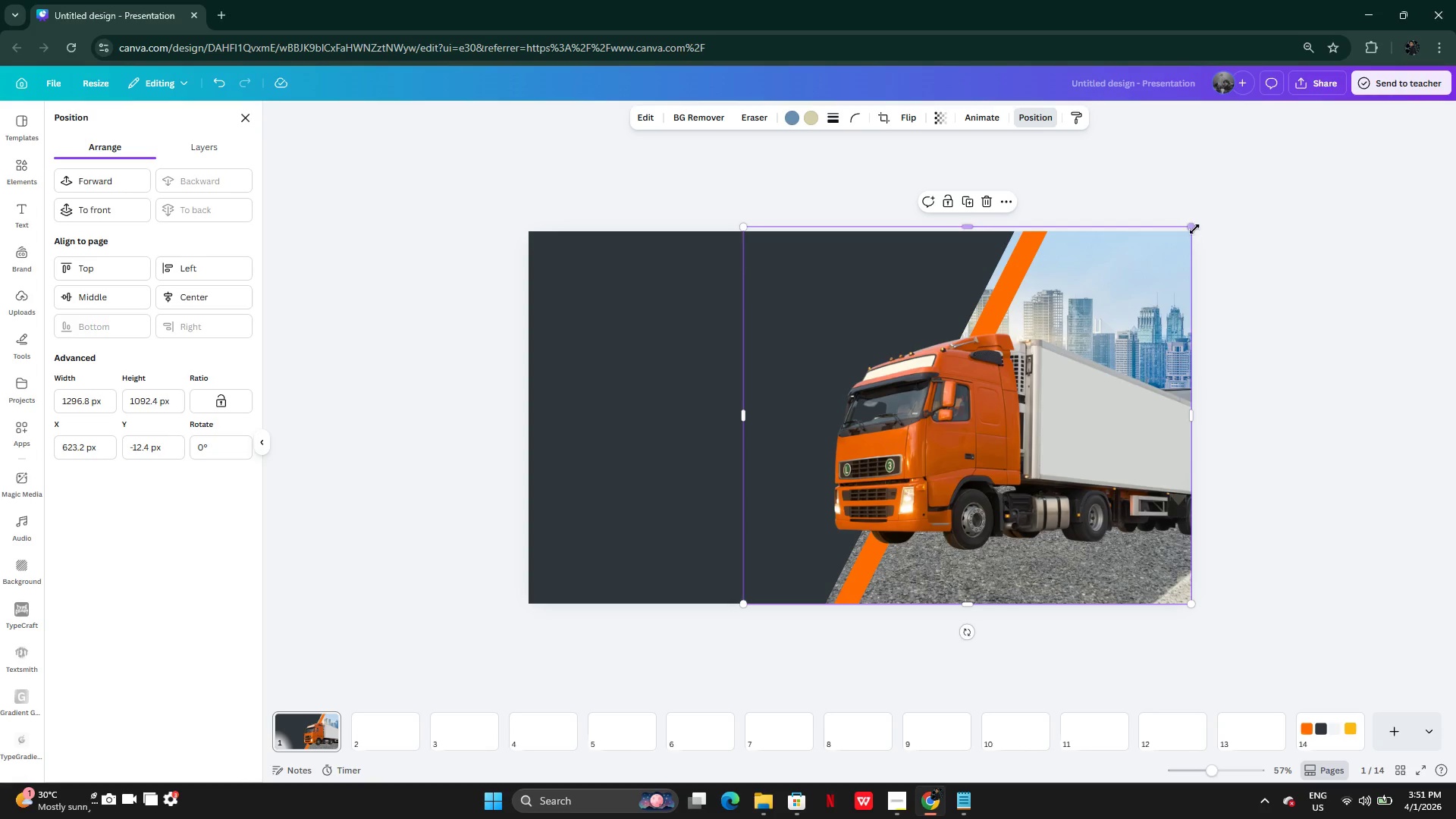 
left_click_drag(start_coordinate=[1195, 229], to_coordinate=[1164, 272])
 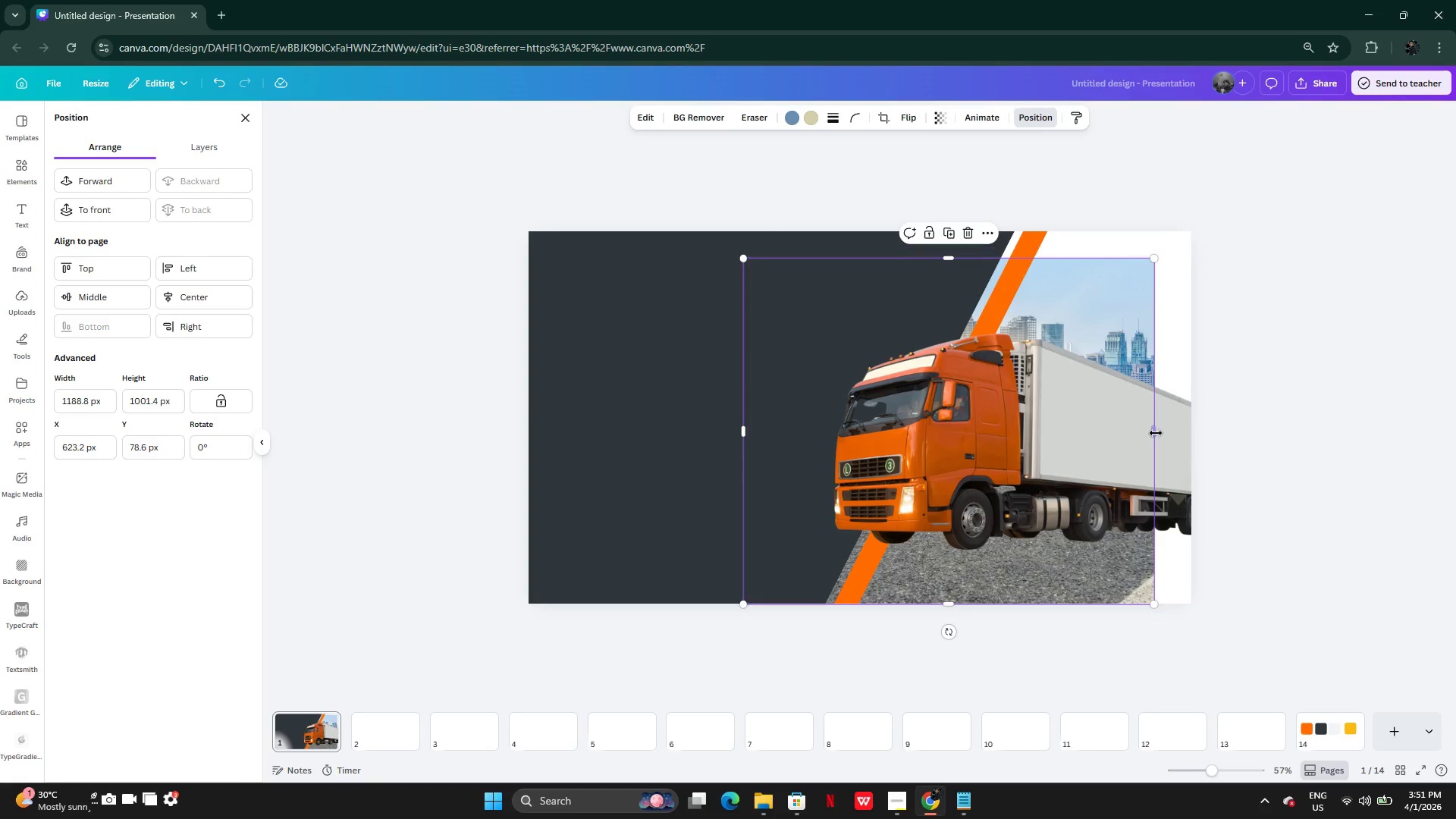 
left_click_drag(start_coordinate=[1155, 433], to_coordinate=[1194, 433])
 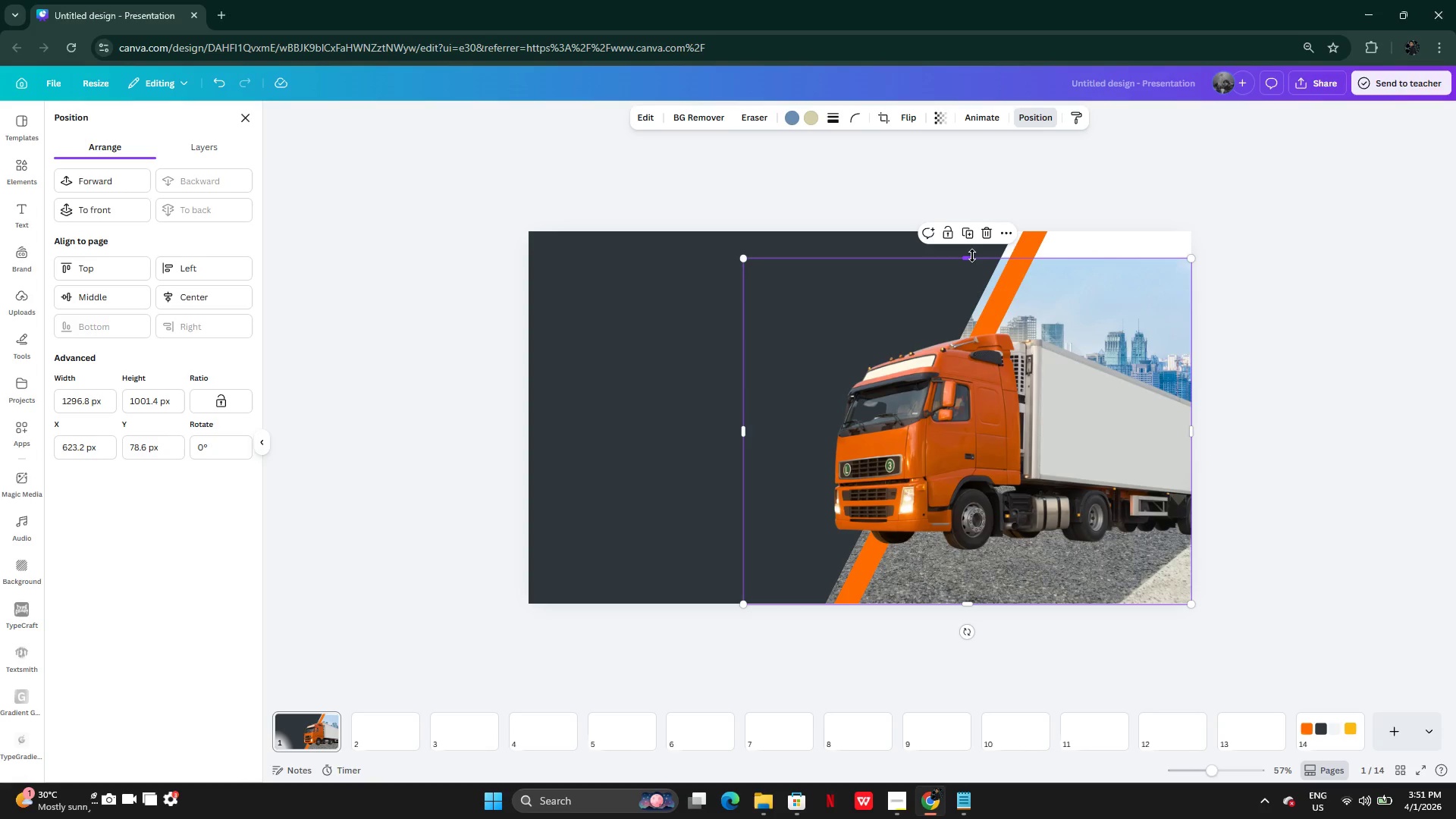 
left_click_drag(start_coordinate=[972, 256], to_coordinate=[970, 228])
 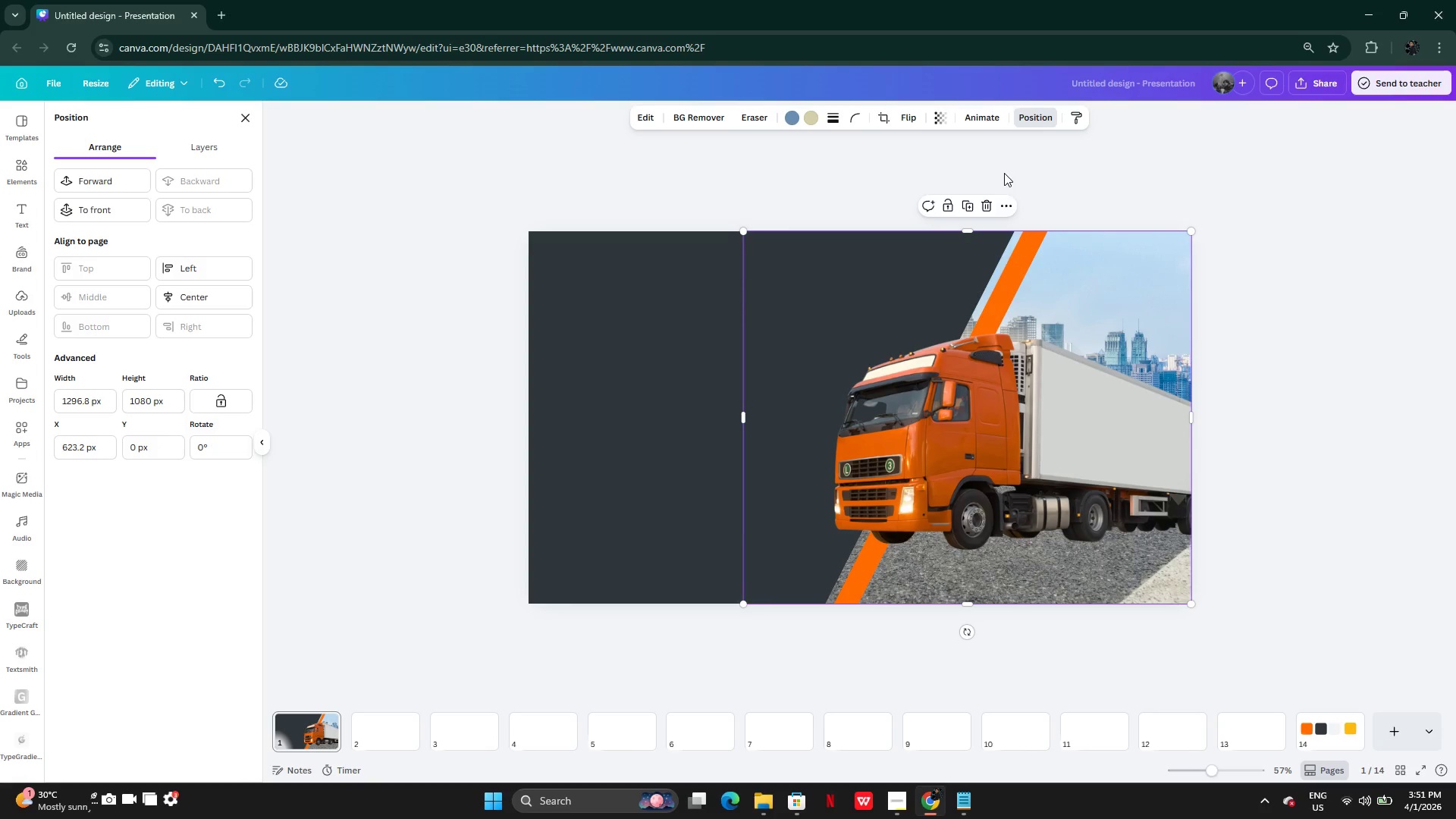 
left_click([1004, 173])
 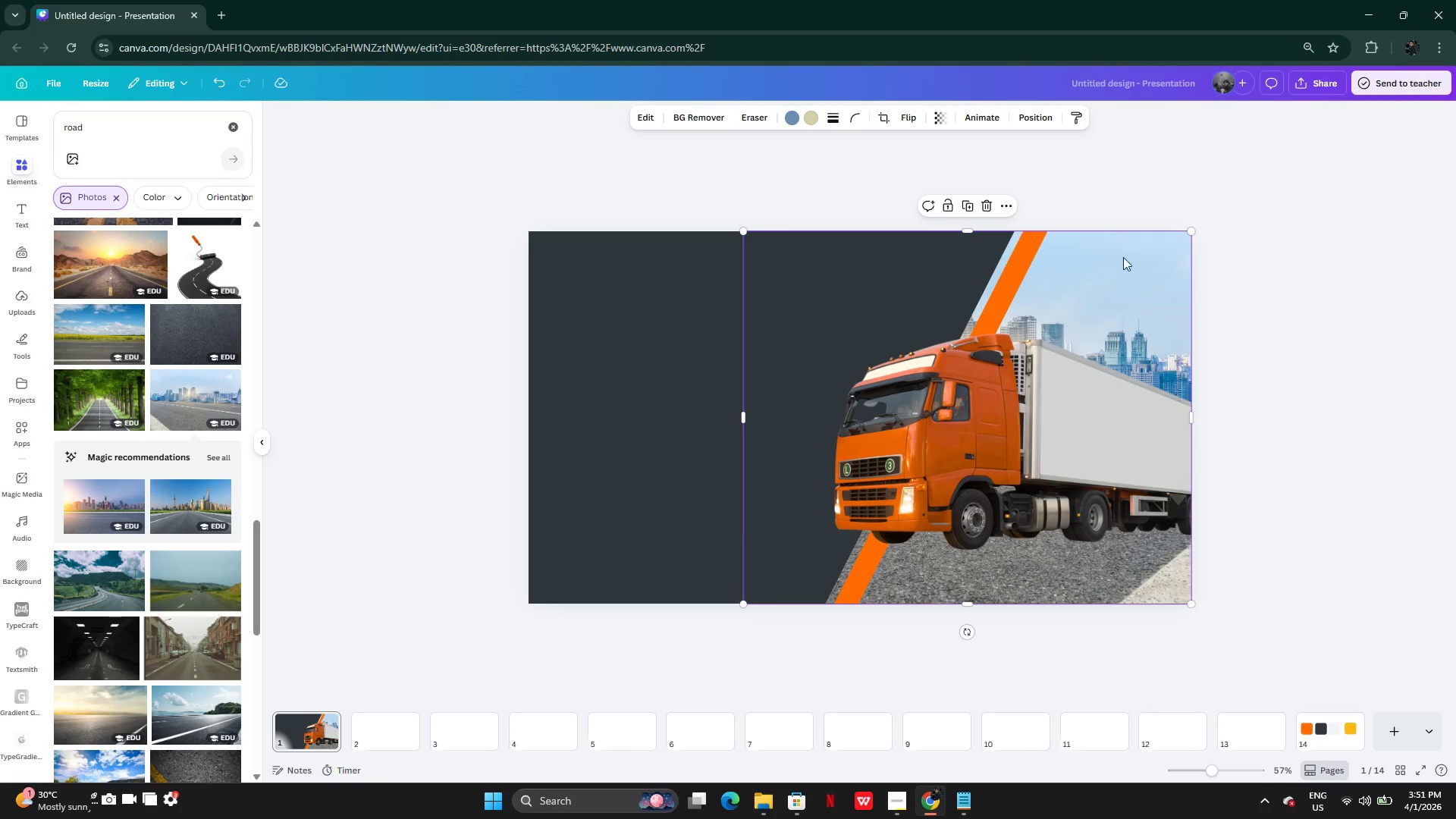 
left_click([1409, 391])
 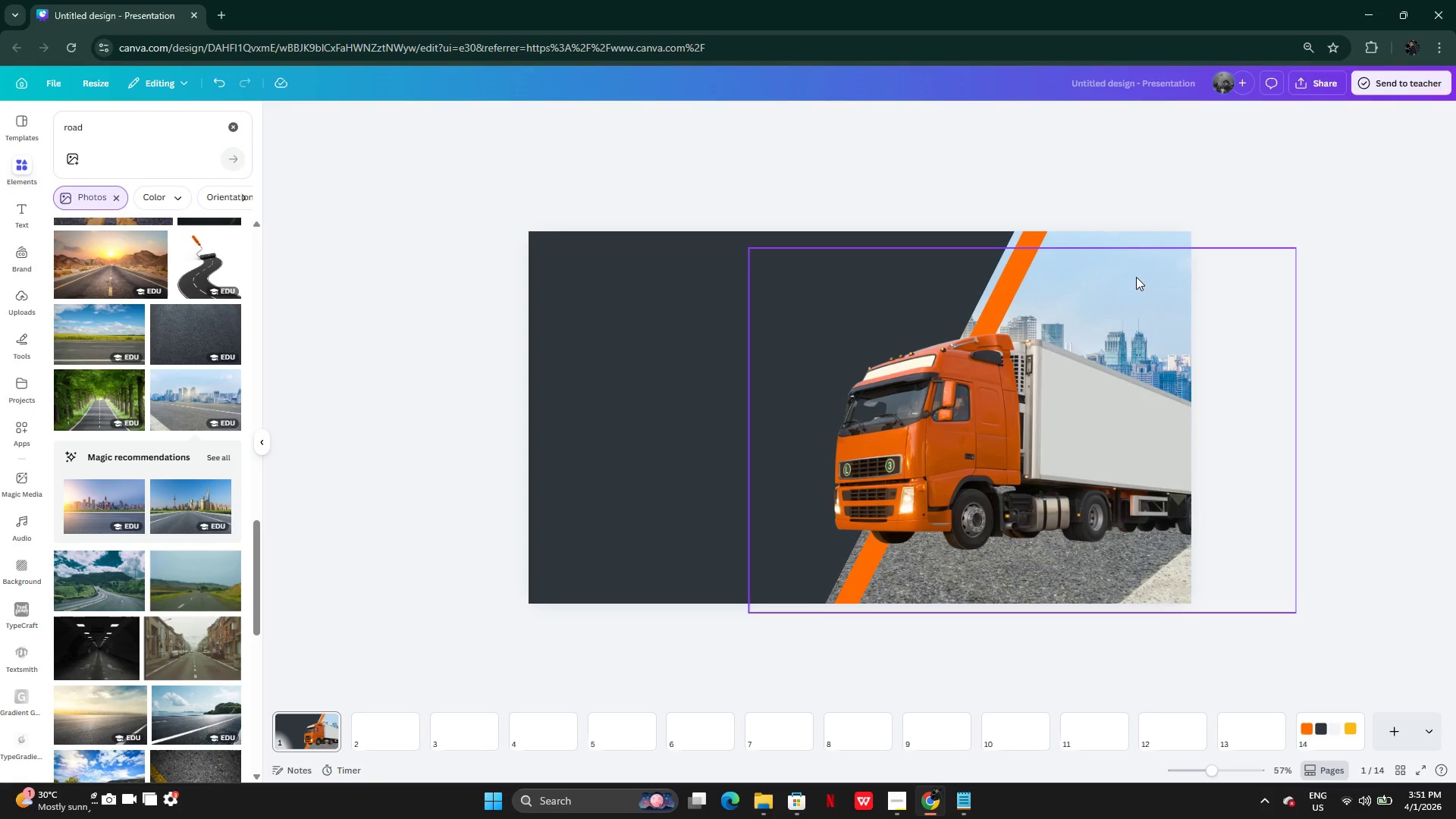 
left_click([1137, 242])
 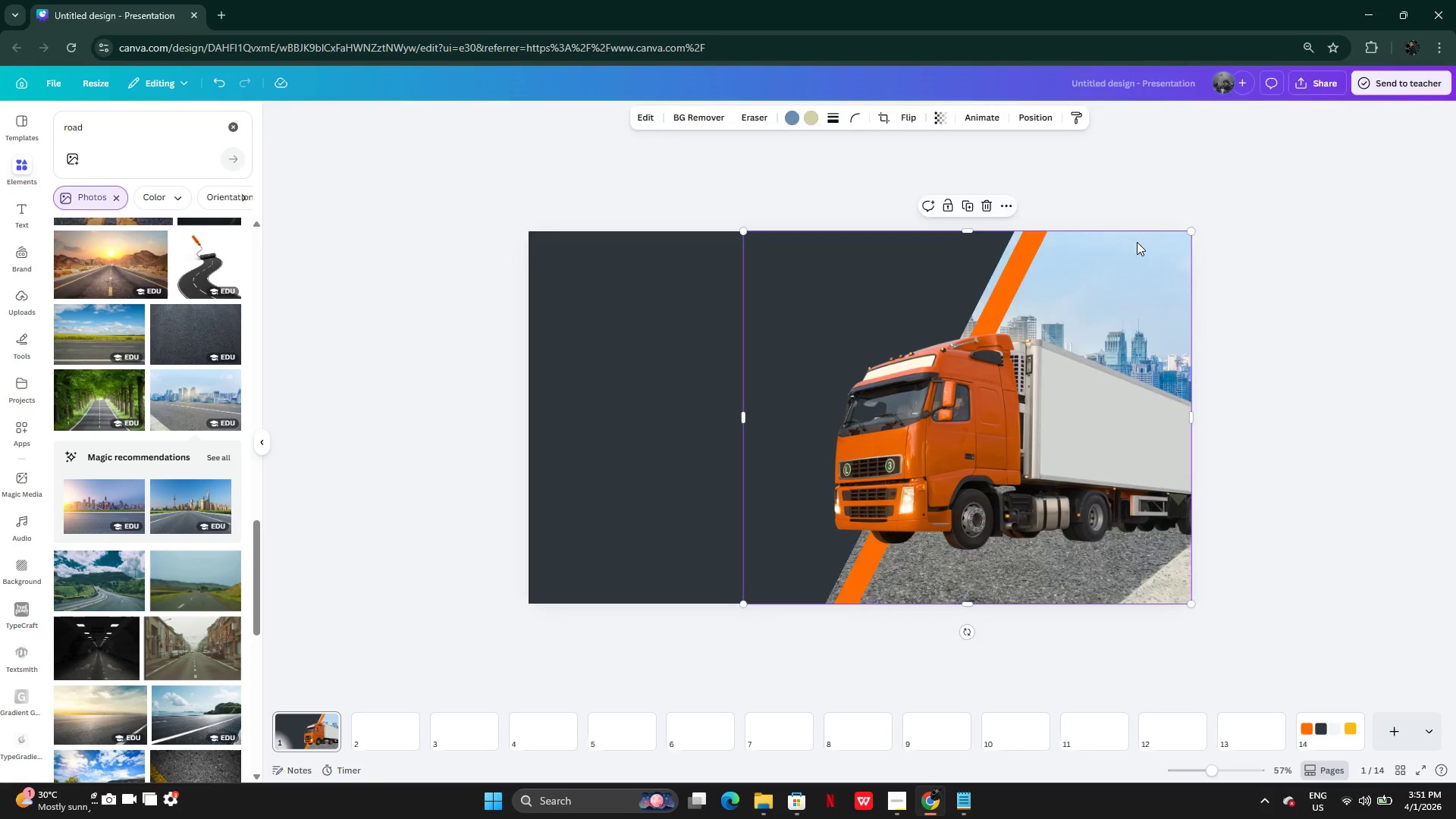 
key(Backspace)
 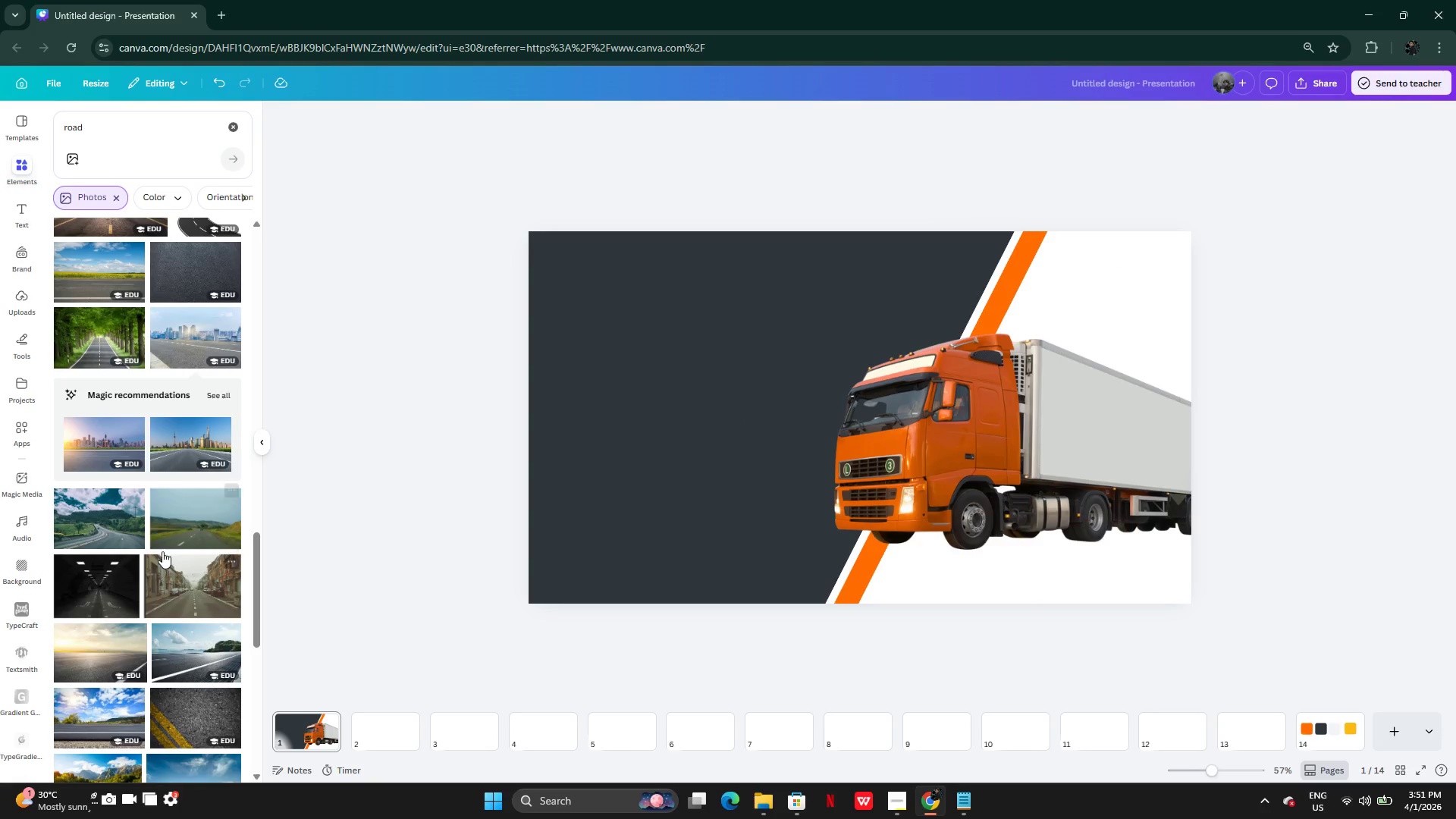 
mouse_move([103, 483])
 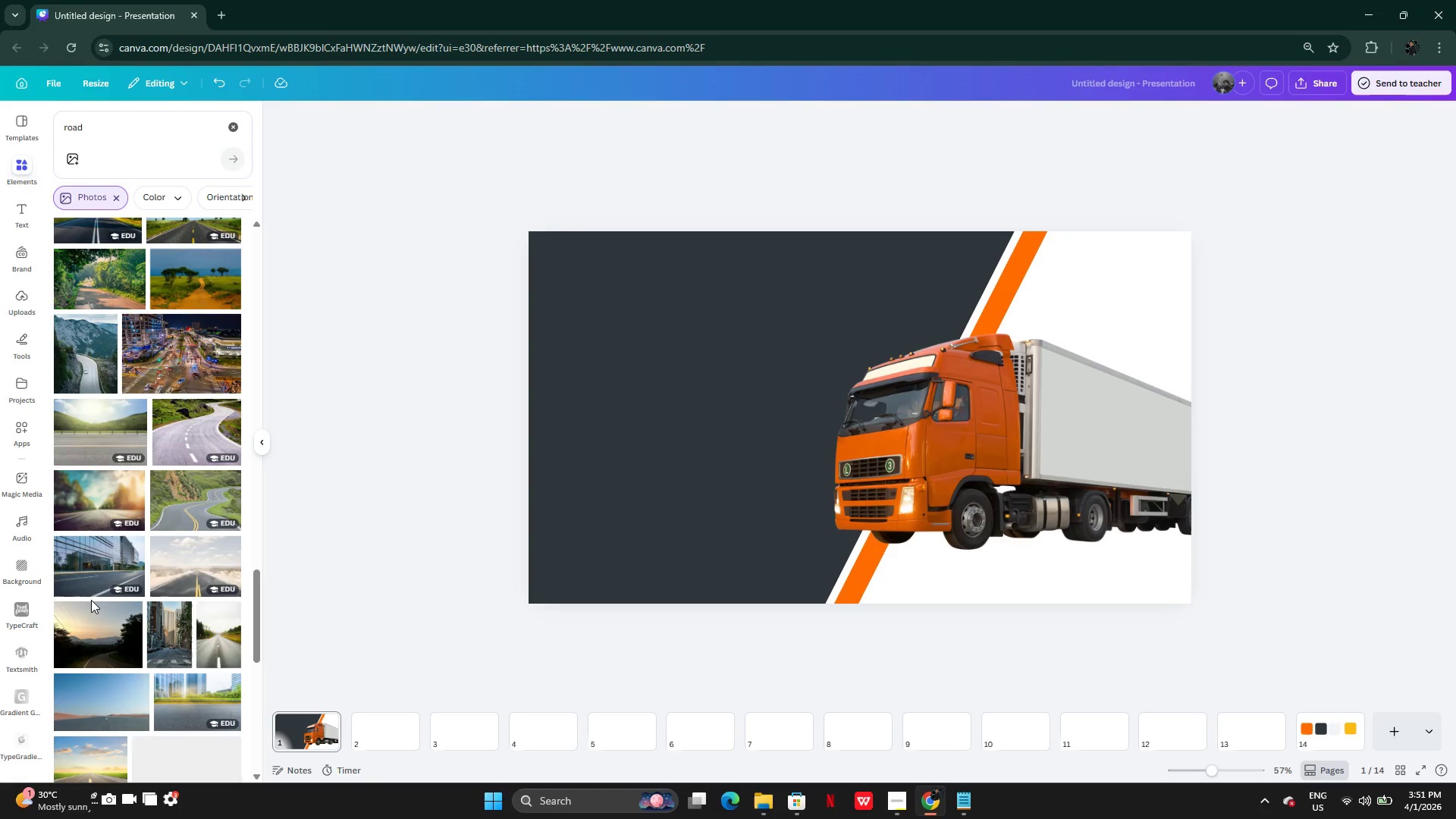 
wait(6.23)
 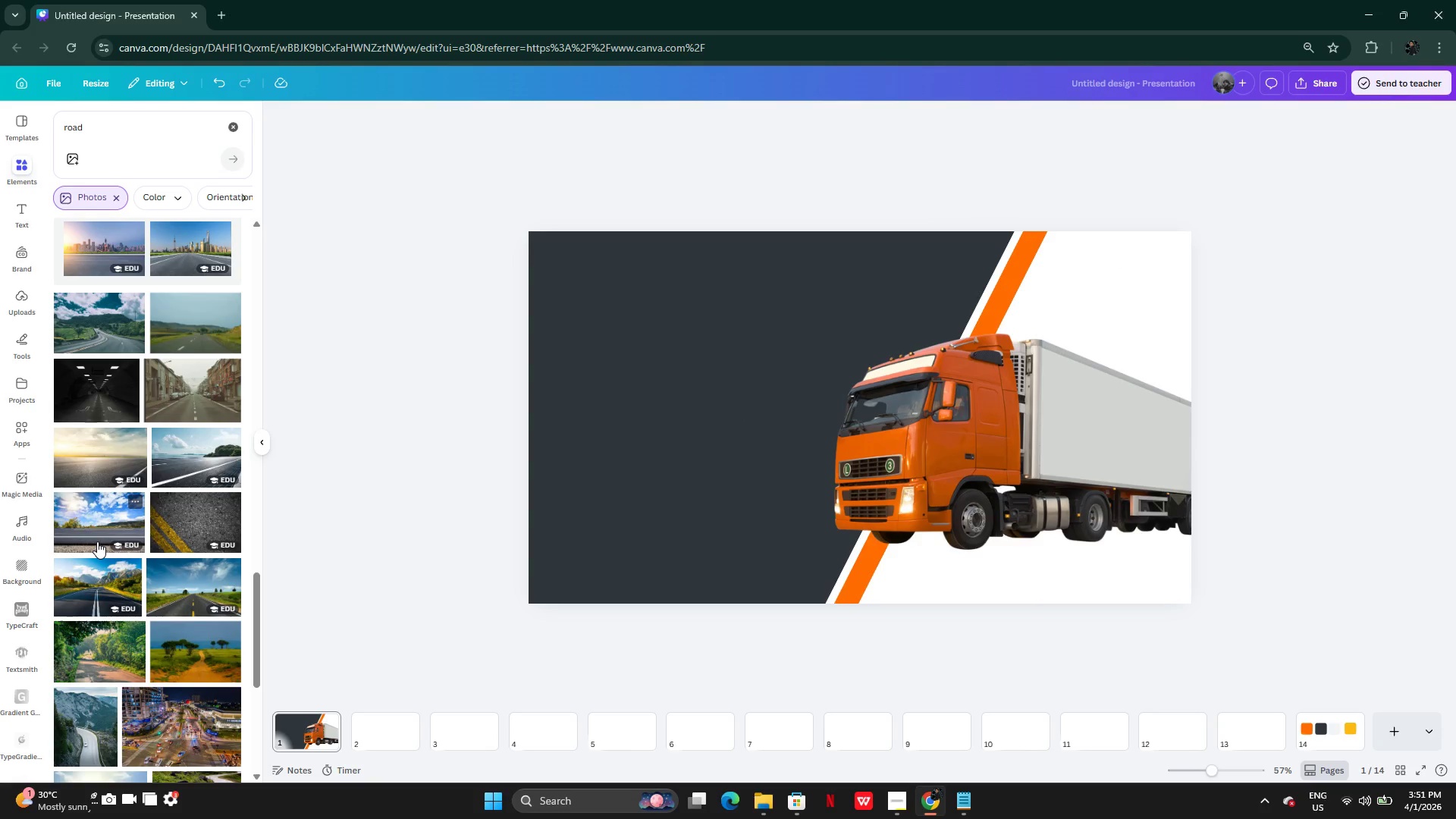 
left_click([90, 557])
 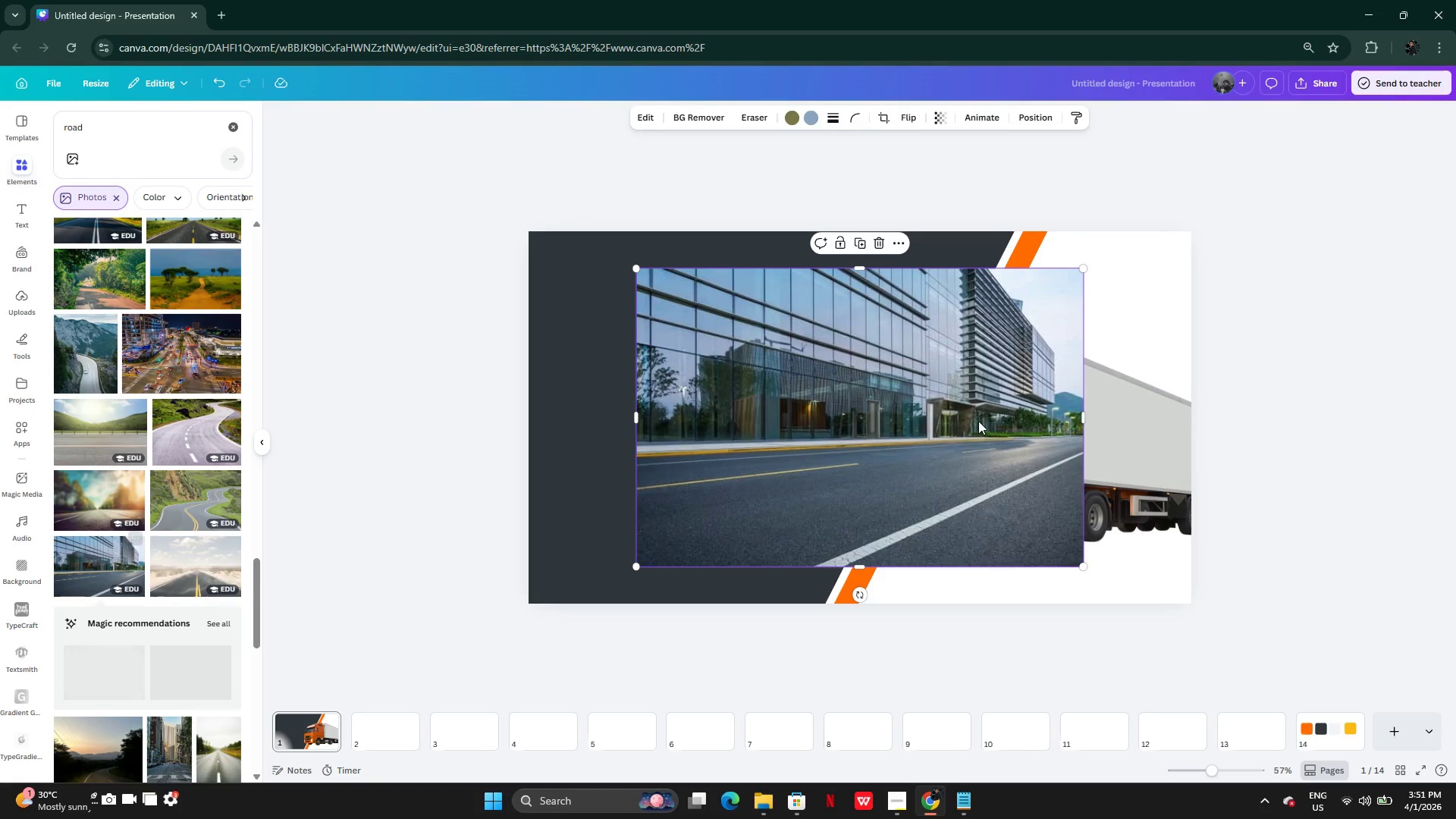 
right_click([978, 421])
 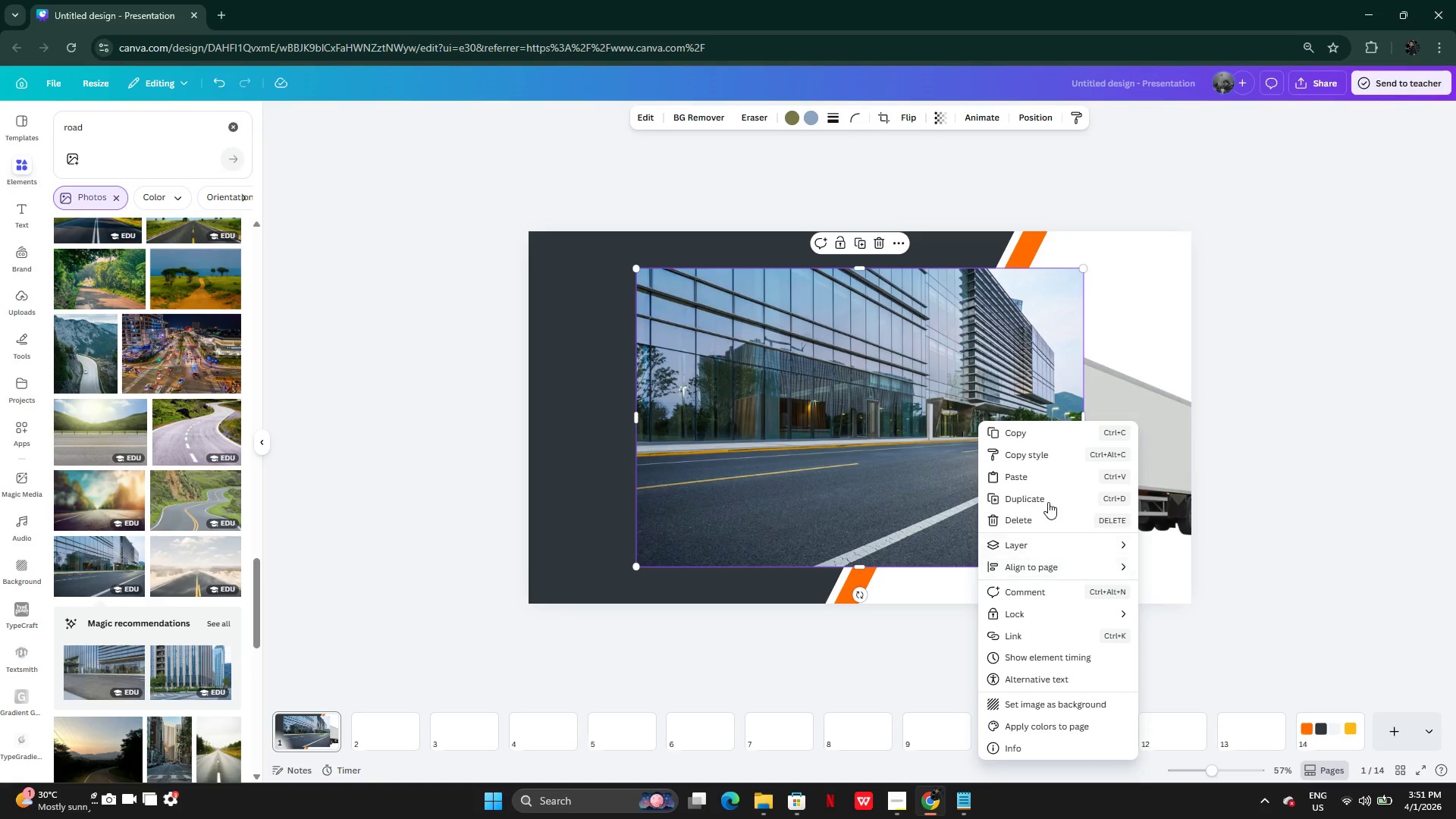 
left_click([1043, 539])
 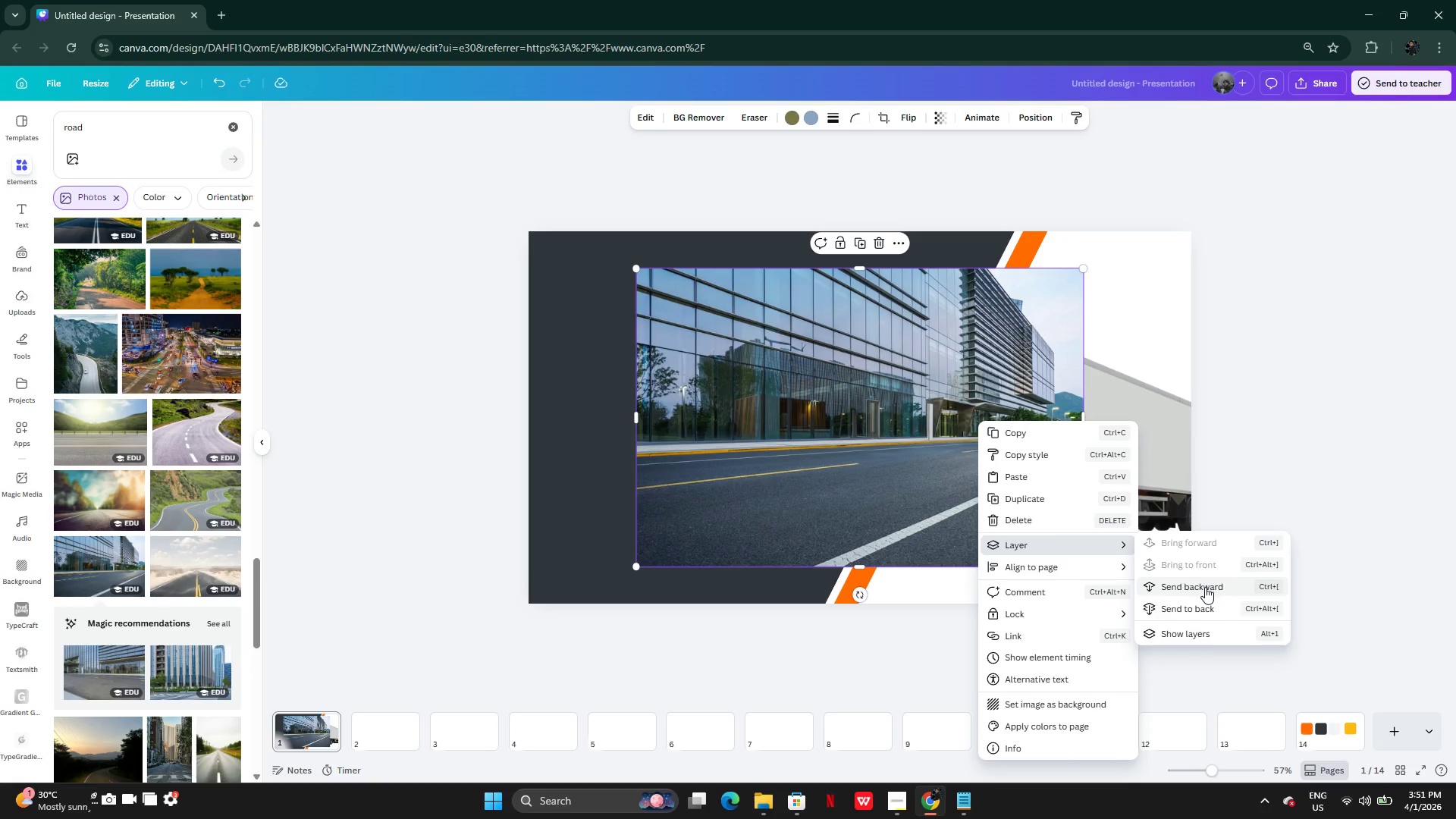 
left_click([1205, 588])
 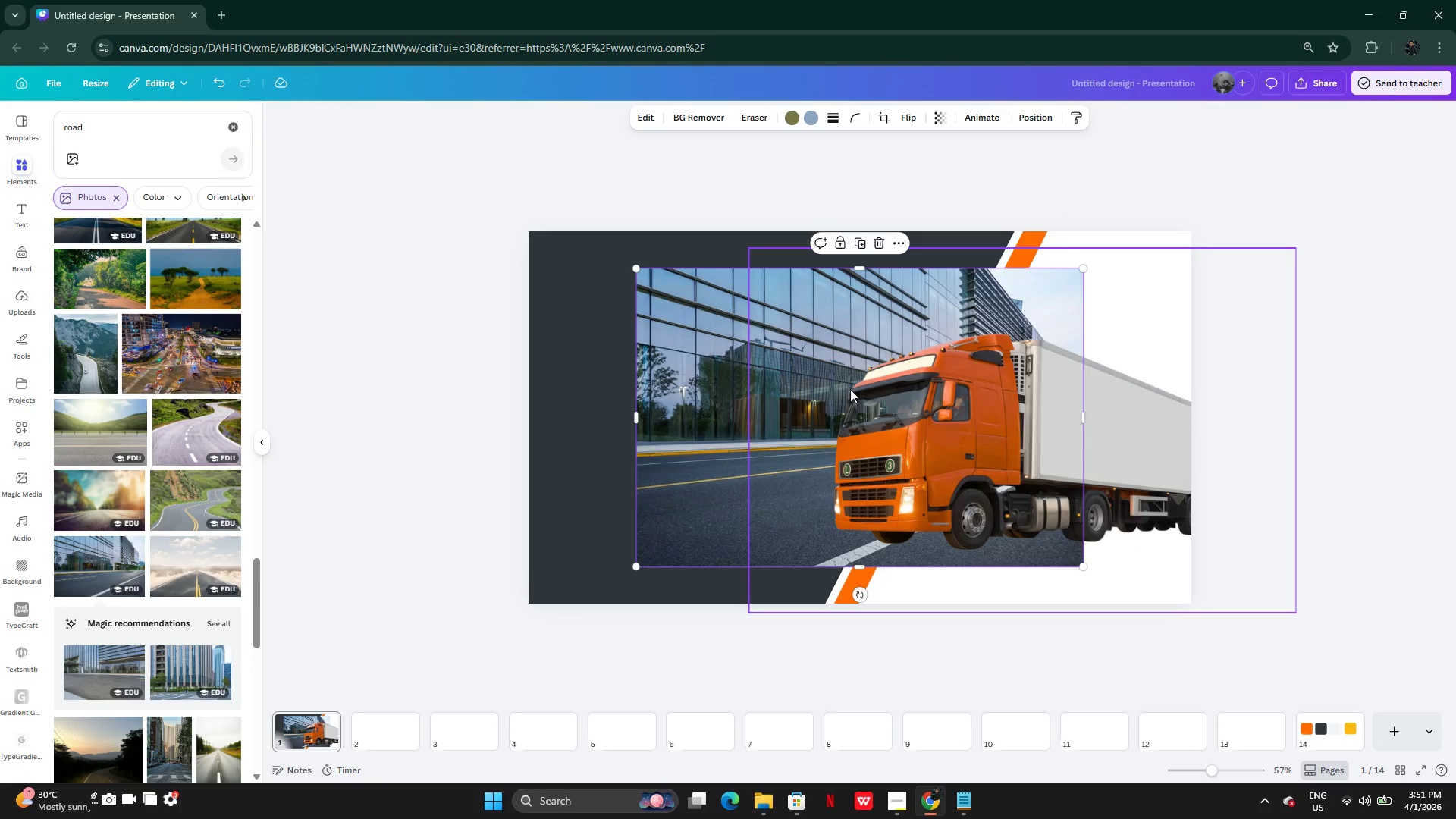 
right_click([813, 350])
 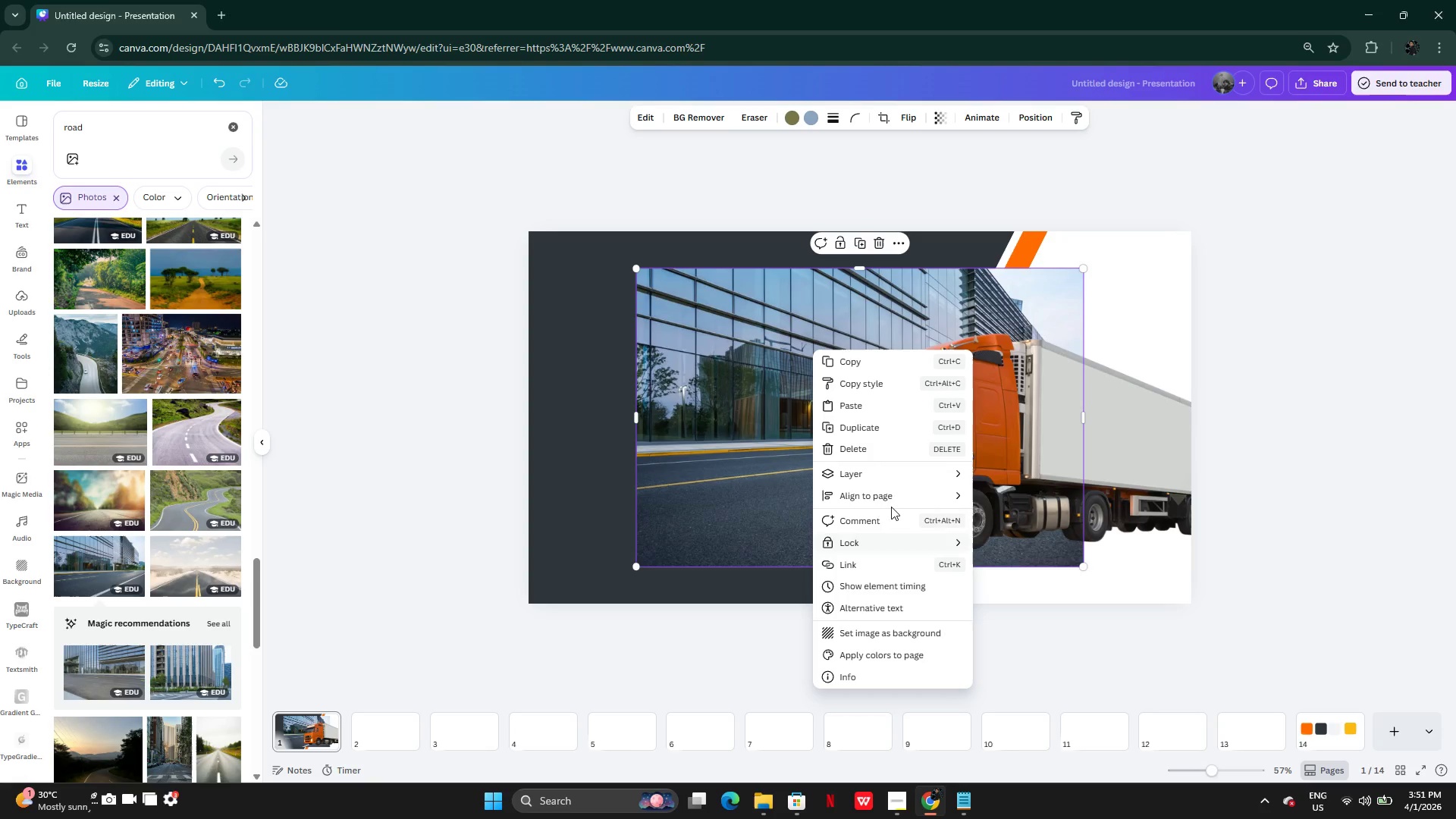 
left_click([891, 473])
 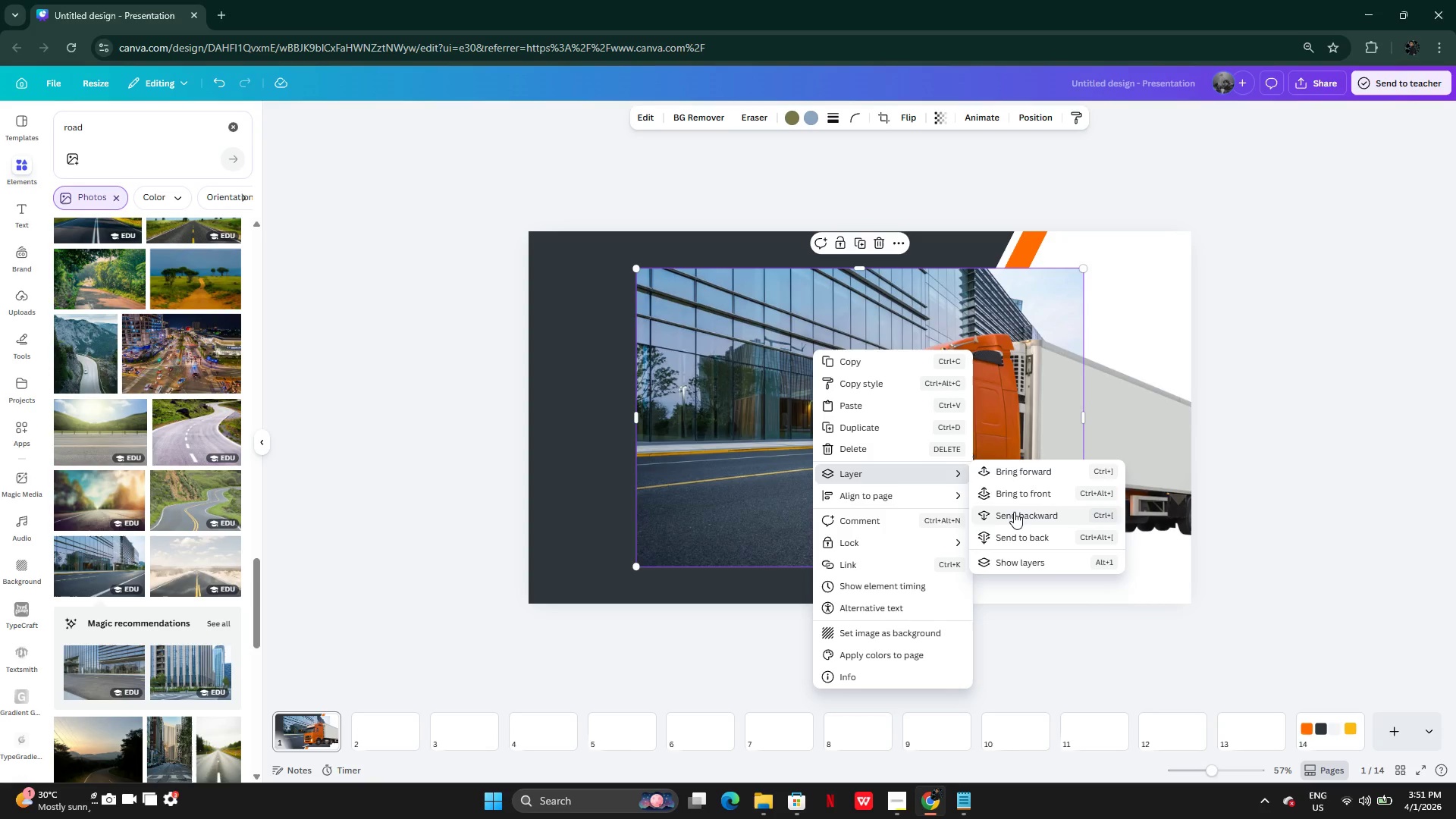 
left_click([1014, 512])
 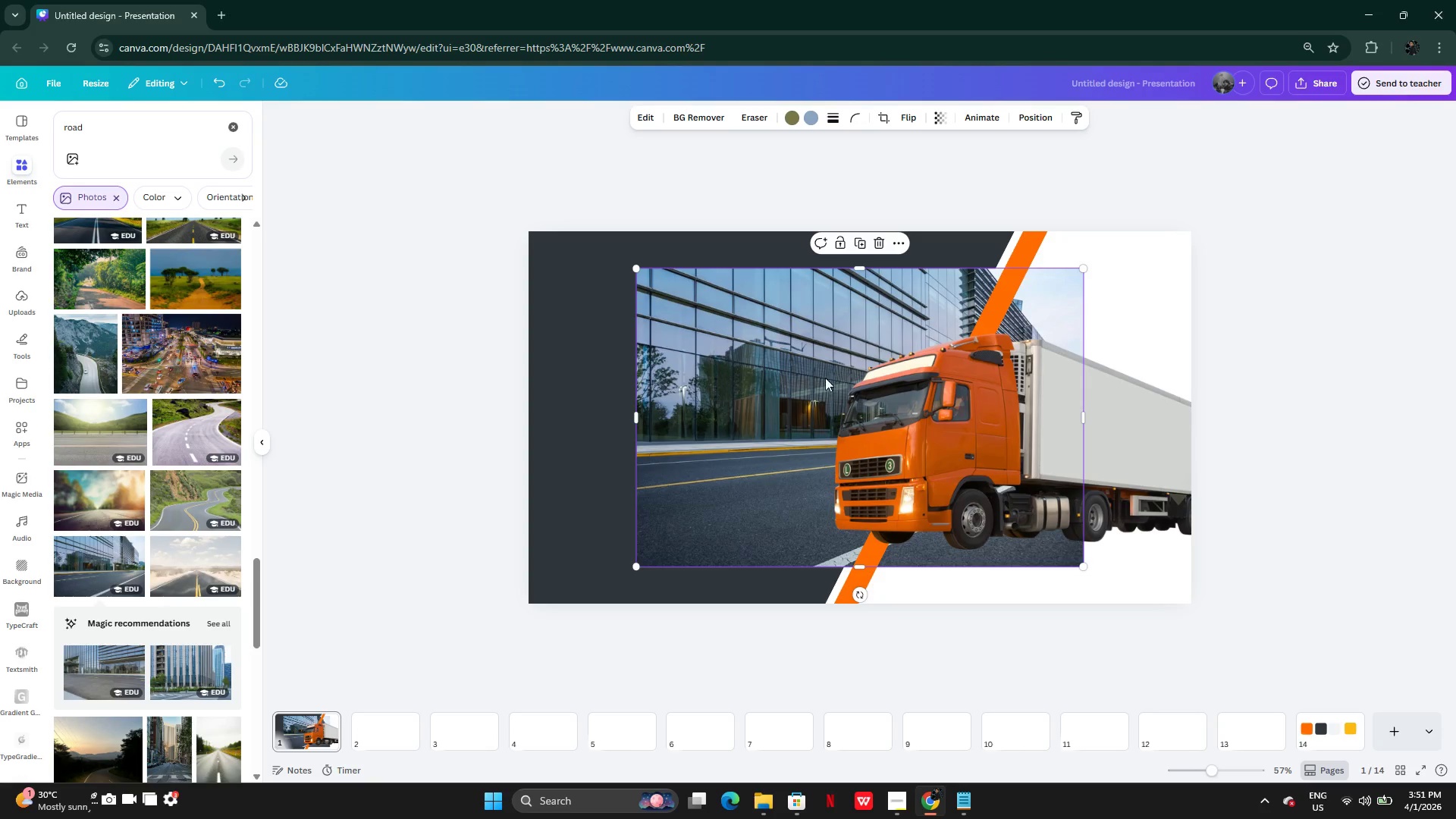 
right_click([774, 351])
 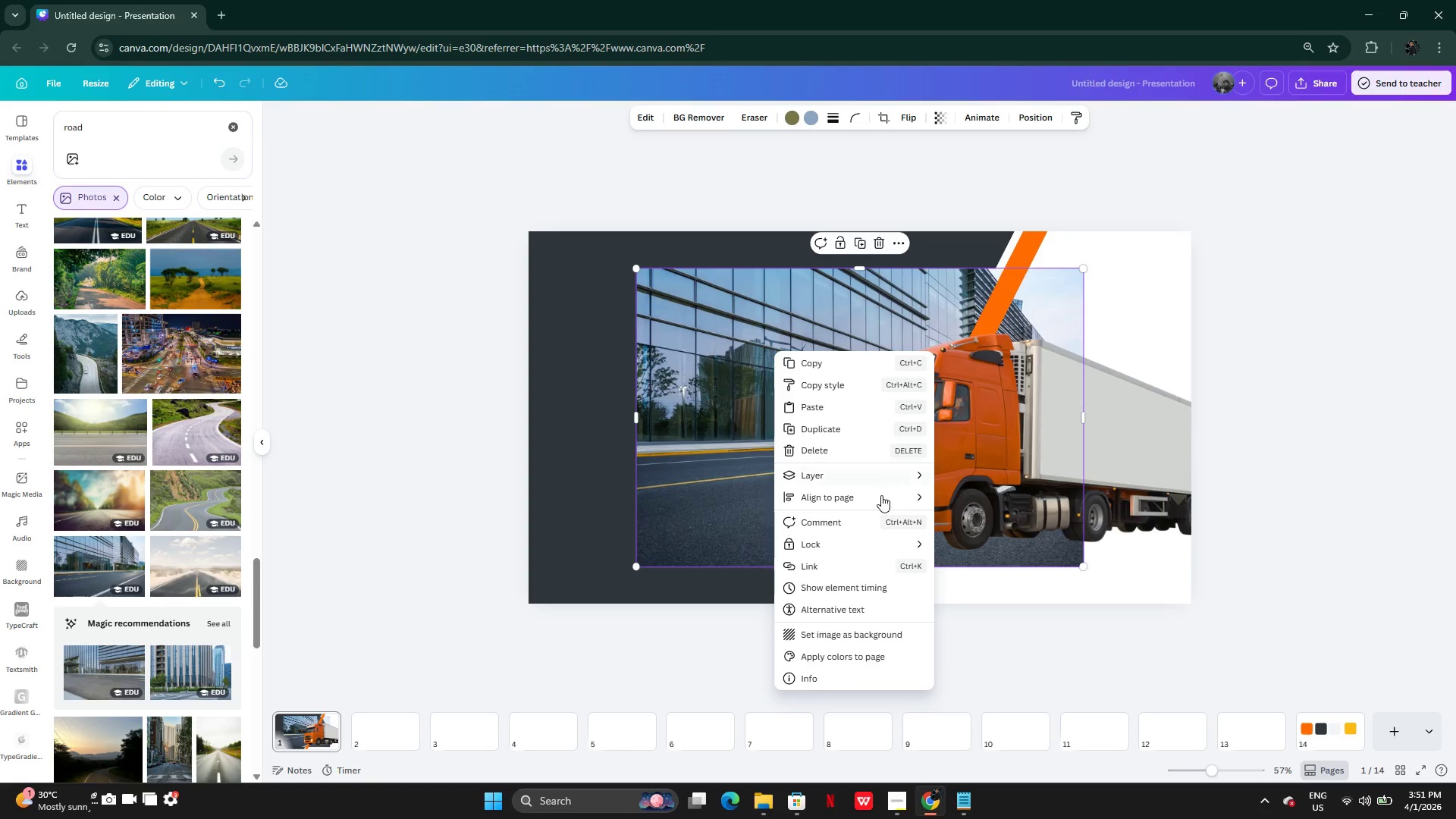 
left_click([880, 479])
 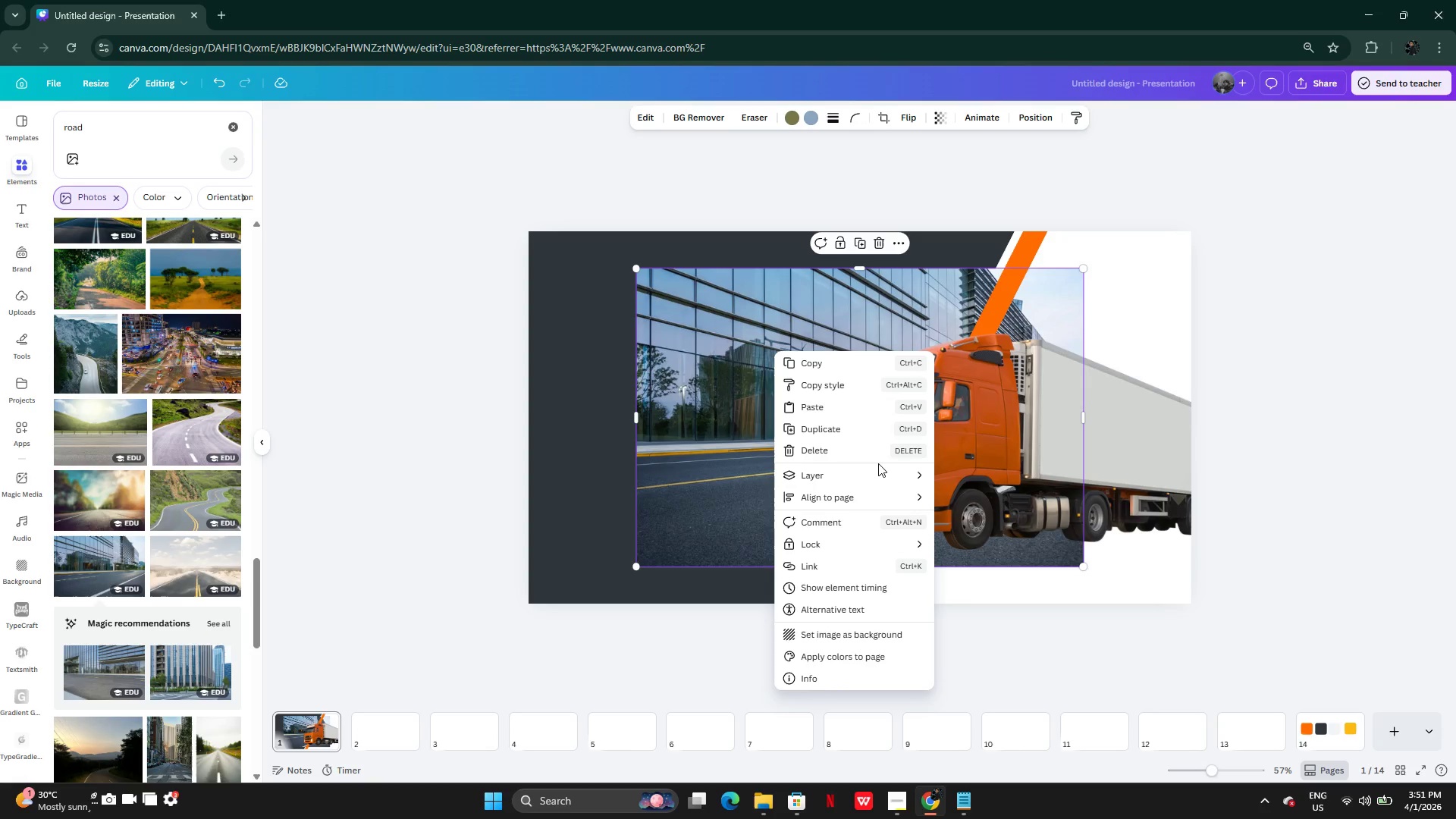 
left_click([877, 473])
 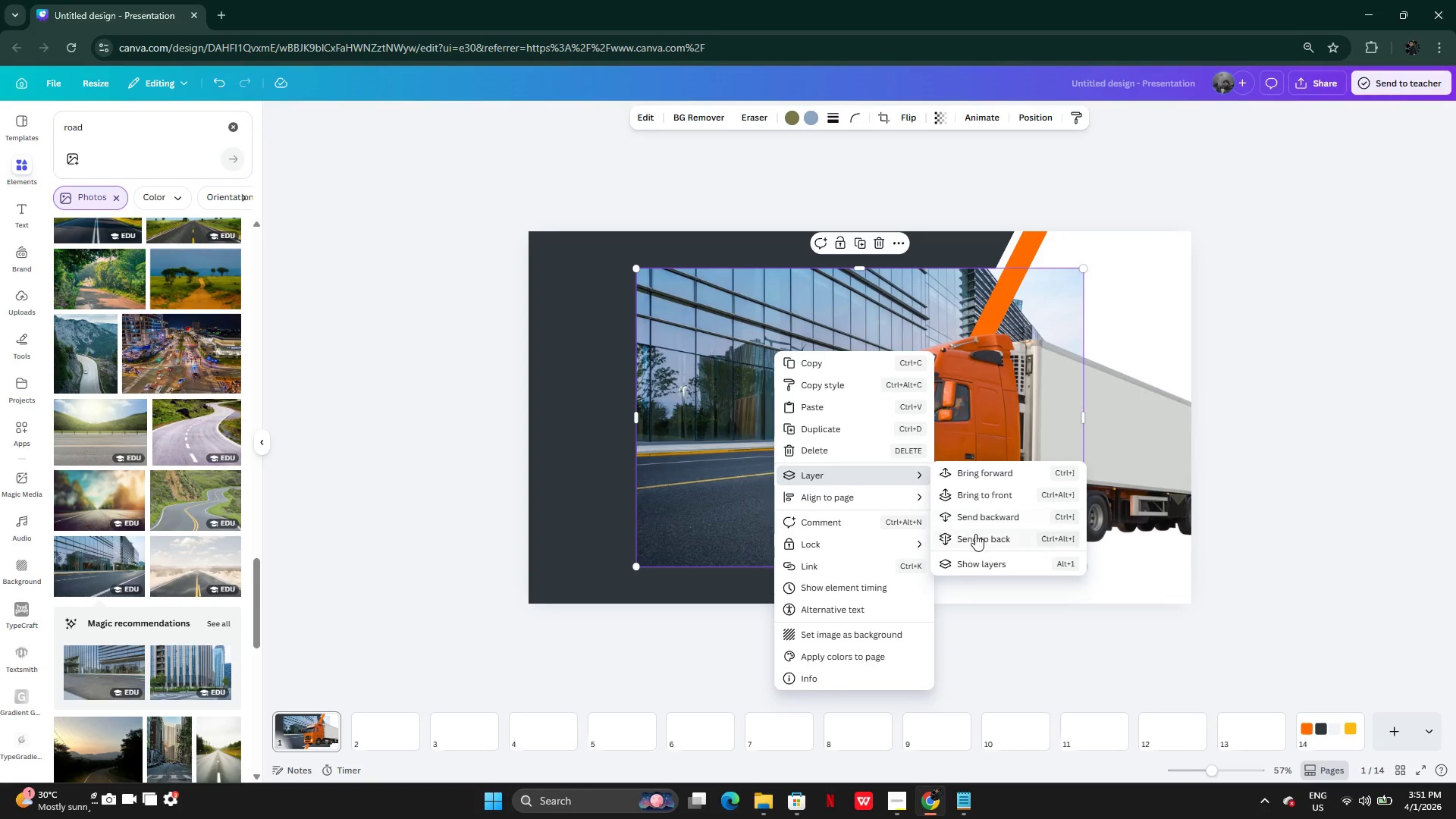 
left_click([976, 537])
 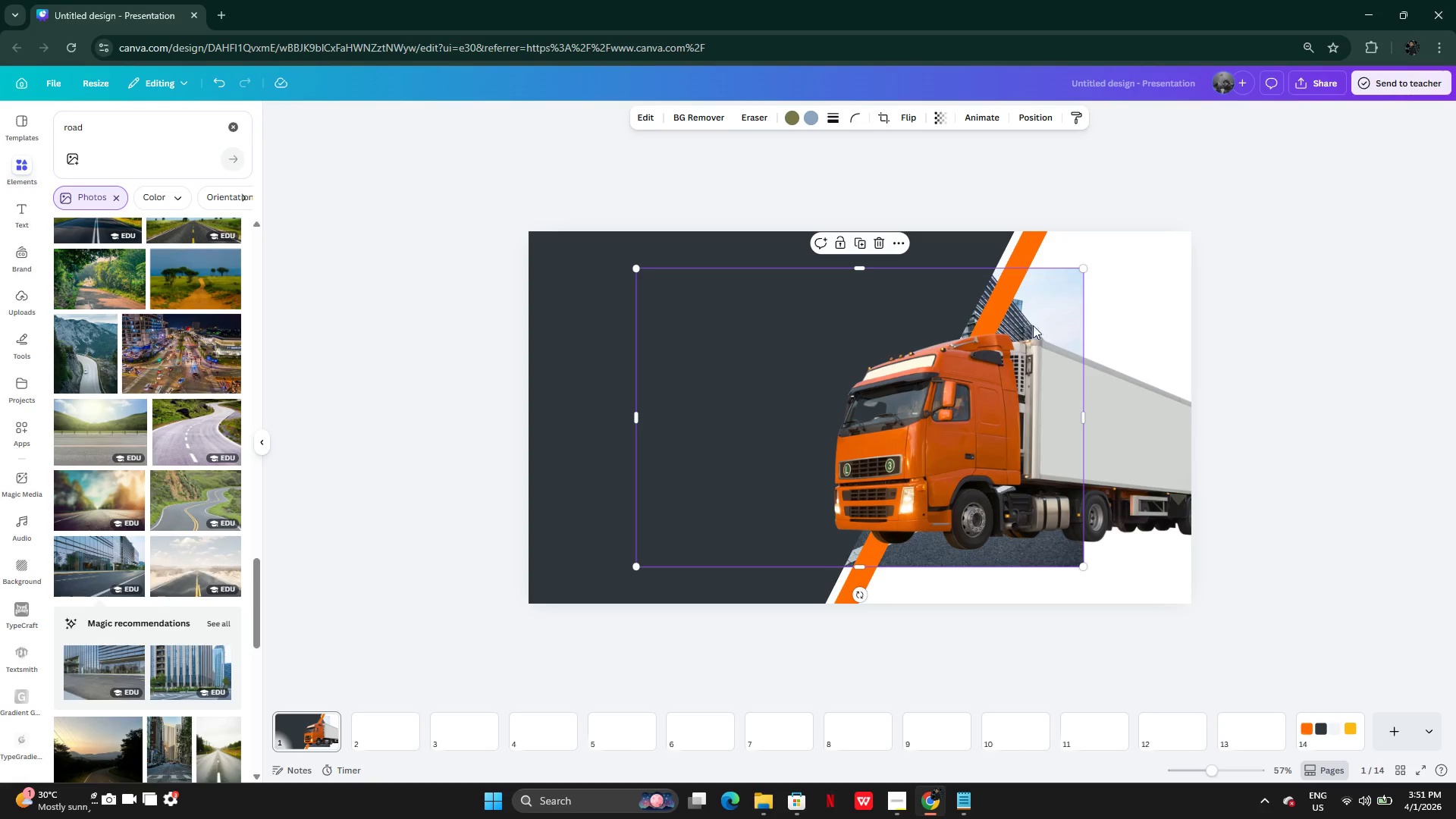 
left_click_drag(start_coordinate=[1055, 297], to_coordinate=[1235, 252])
 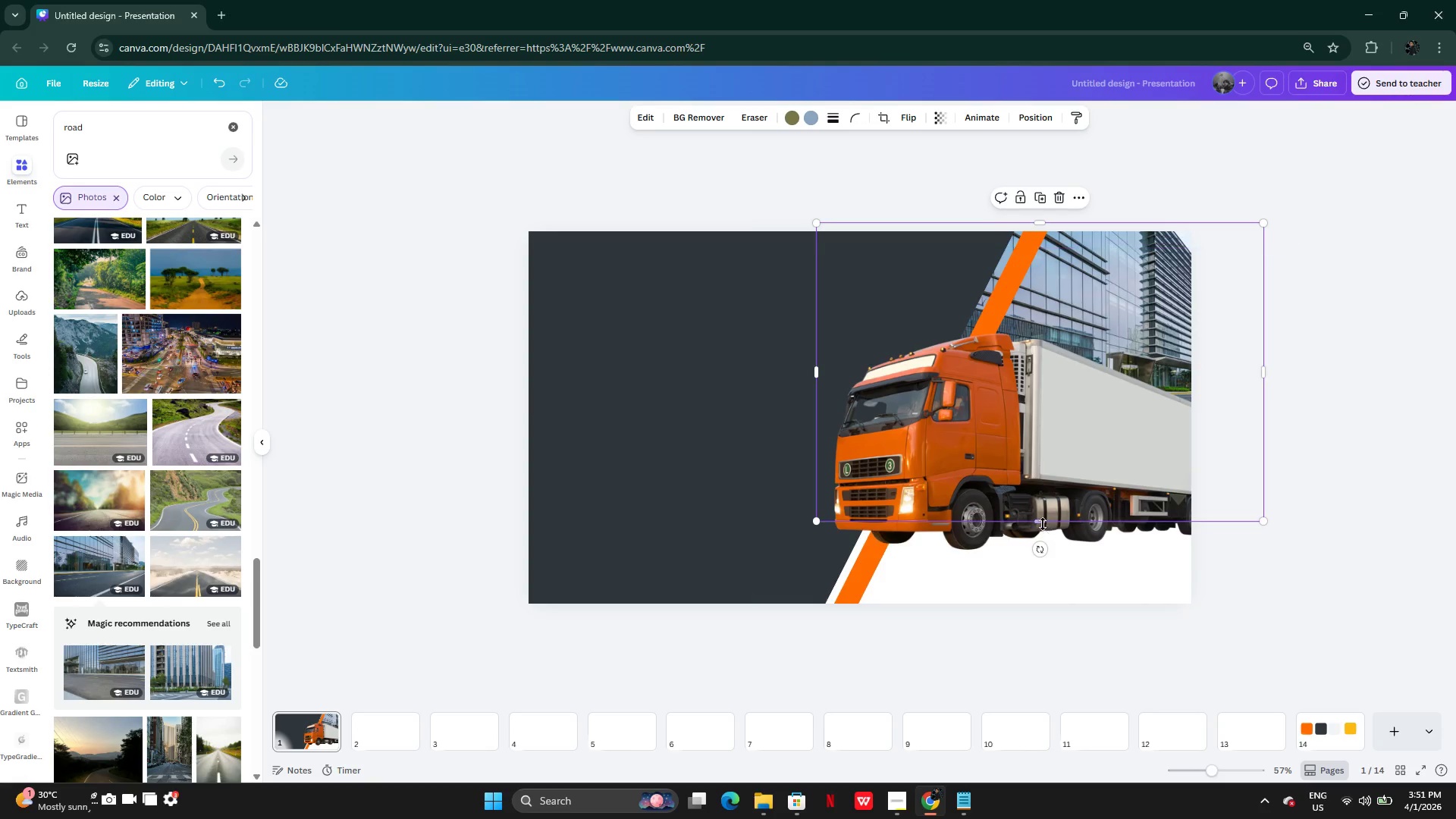 
left_click_drag(start_coordinate=[1041, 523], to_coordinate=[1051, 612])
 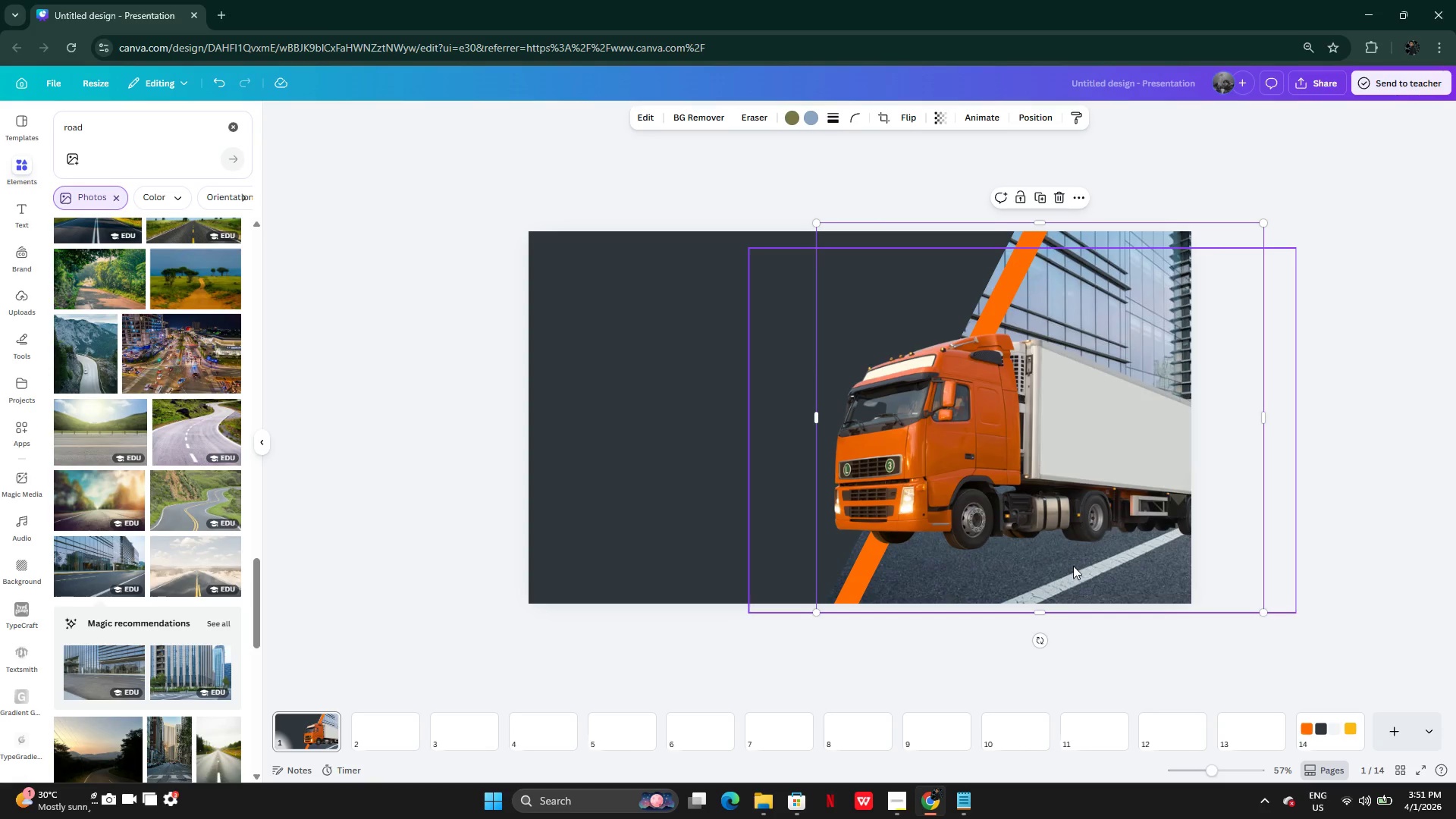 
left_click_drag(start_coordinate=[1073, 566], to_coordinate=[1218, 571])
 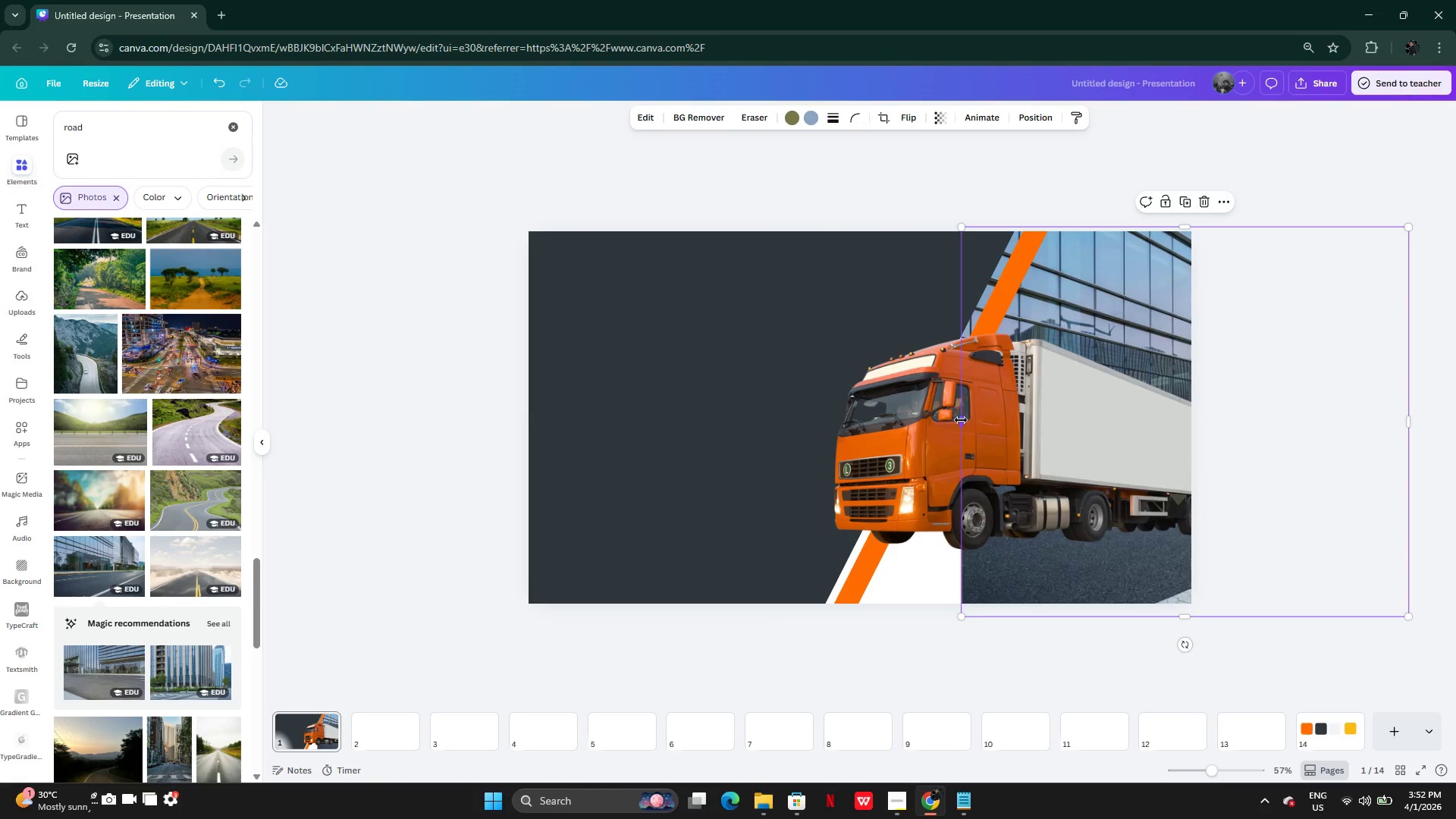 
left_click_drag(start_coordinate=[961, 420], to_coordinate=[811, 415])
 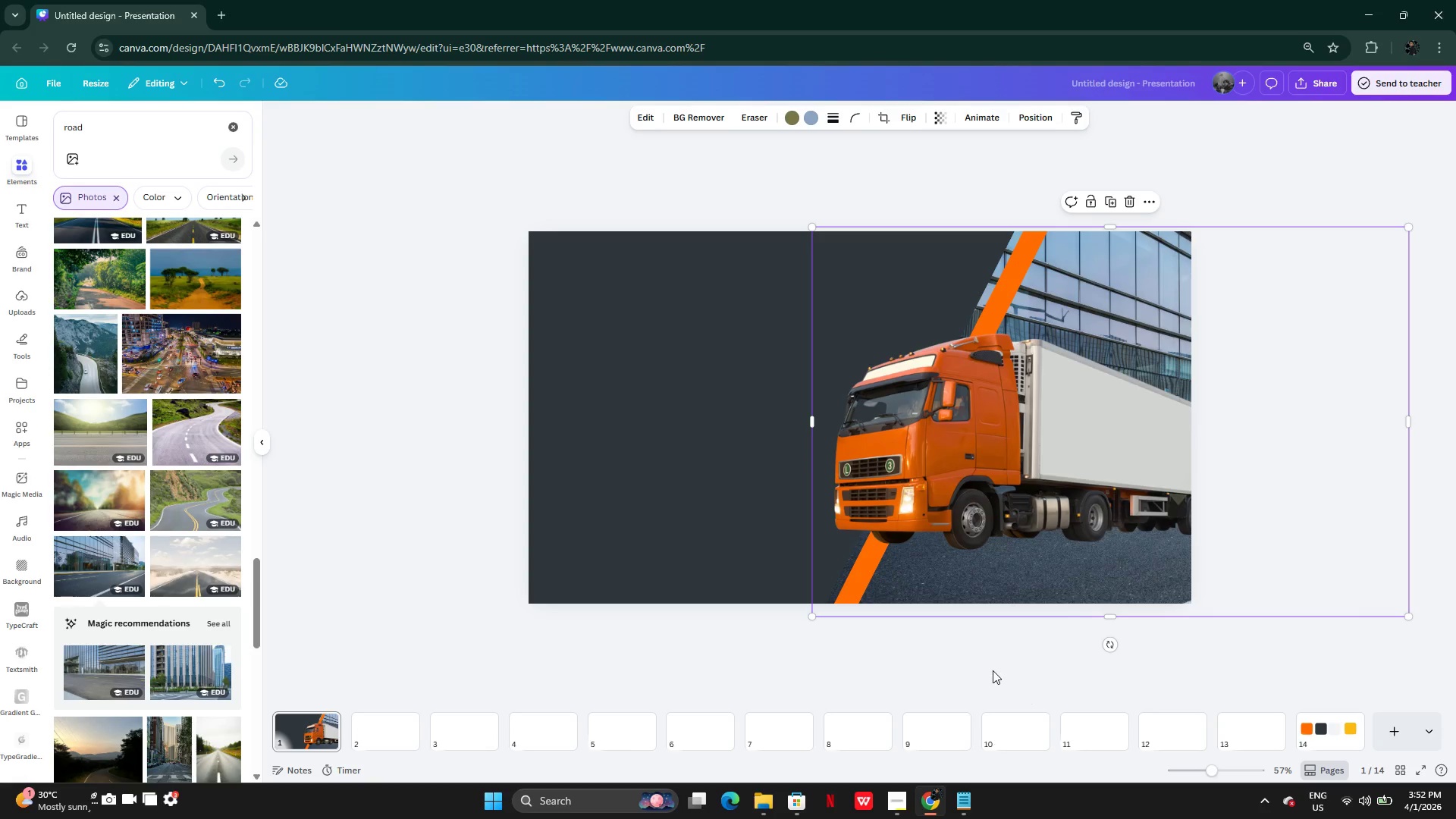 
double_click([993, 670])
 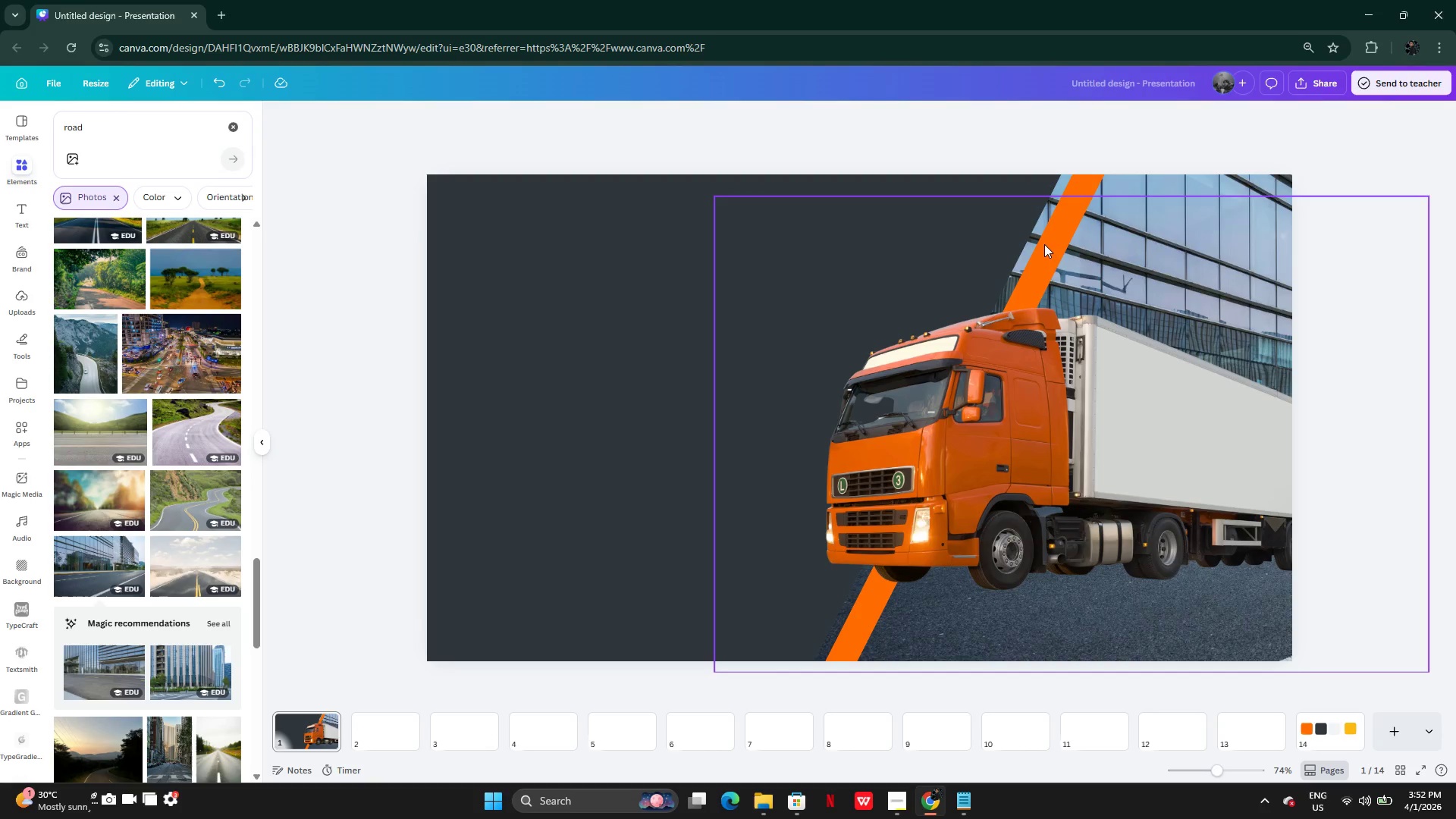 
left_click([1078, 186])
 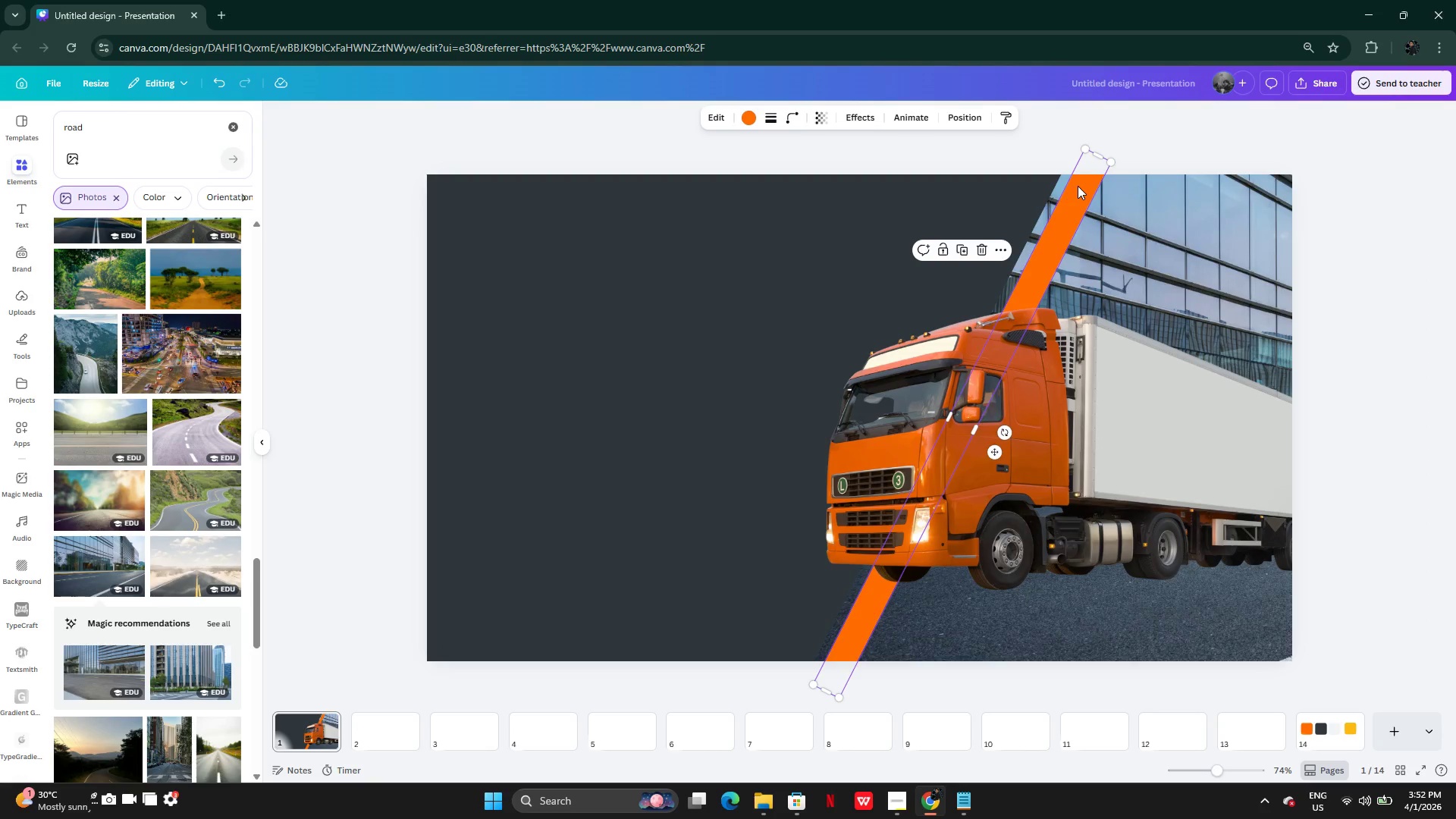 
left_click_drag(start_coordinate=[1078, 186], to_coordinate=[1031, 185])
 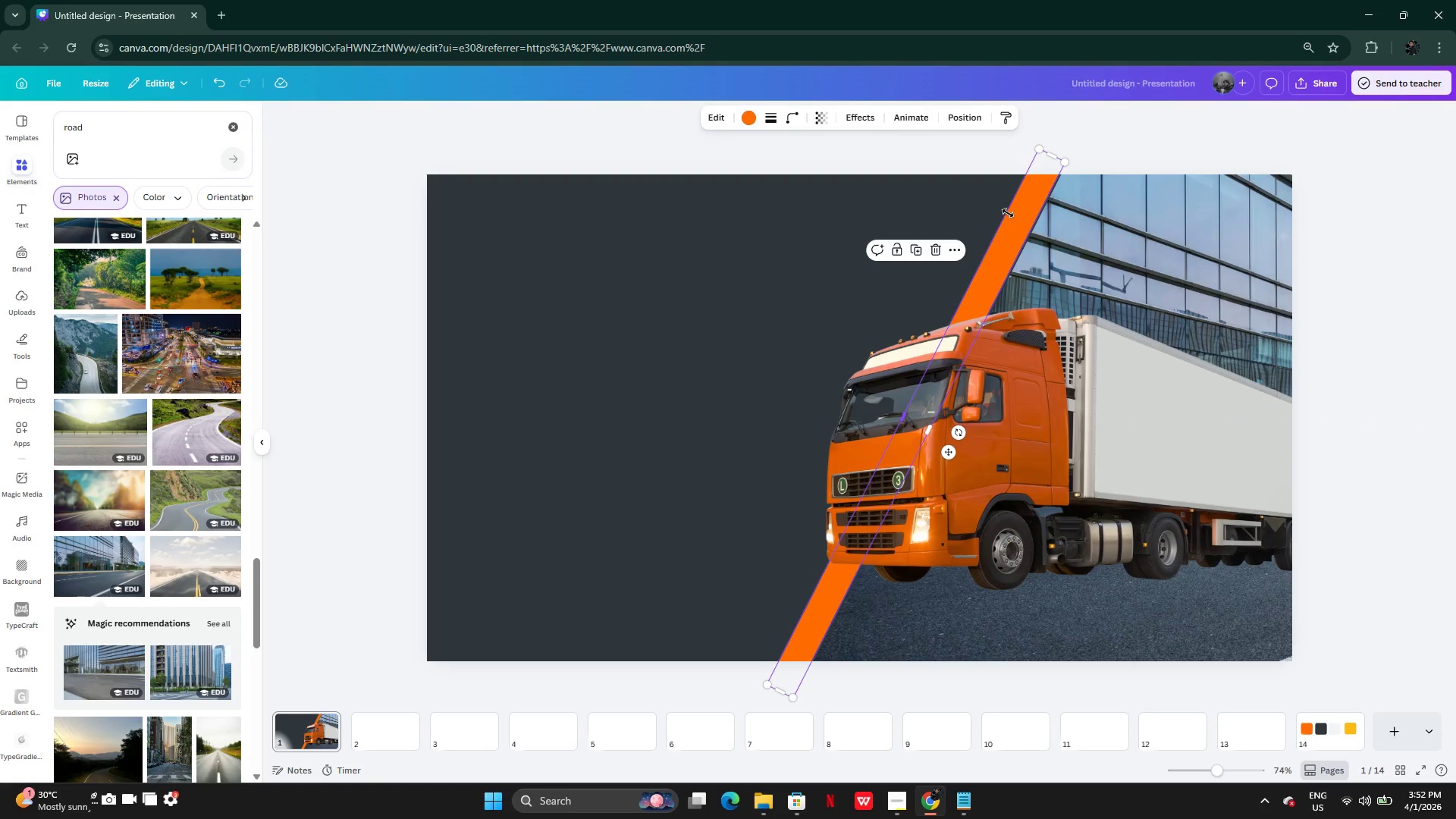 
left_click_drag(start_coordinate=[1007, 212], to_coordinate=[1019, 217])
 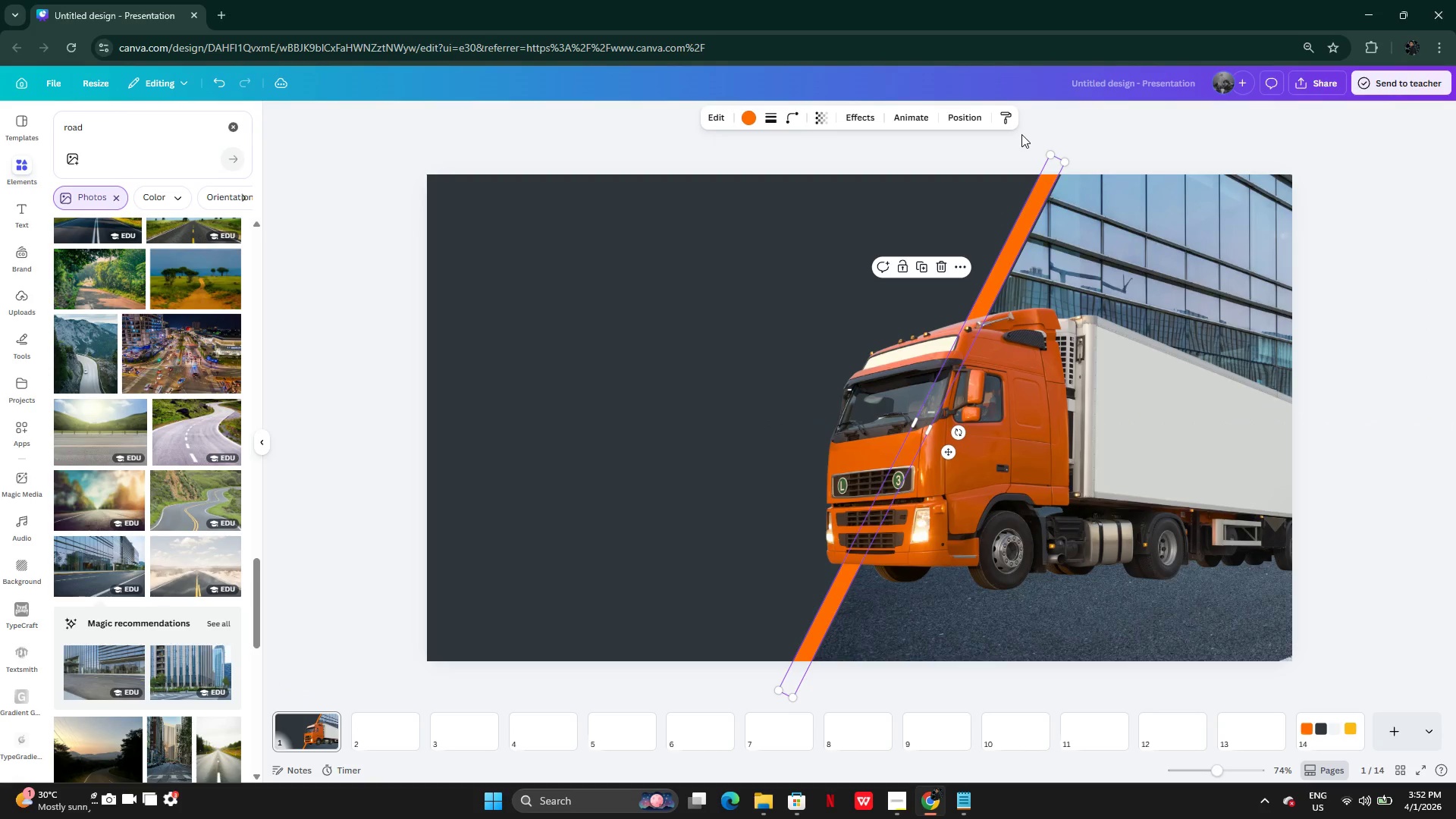 
left_click([1021, 134])
 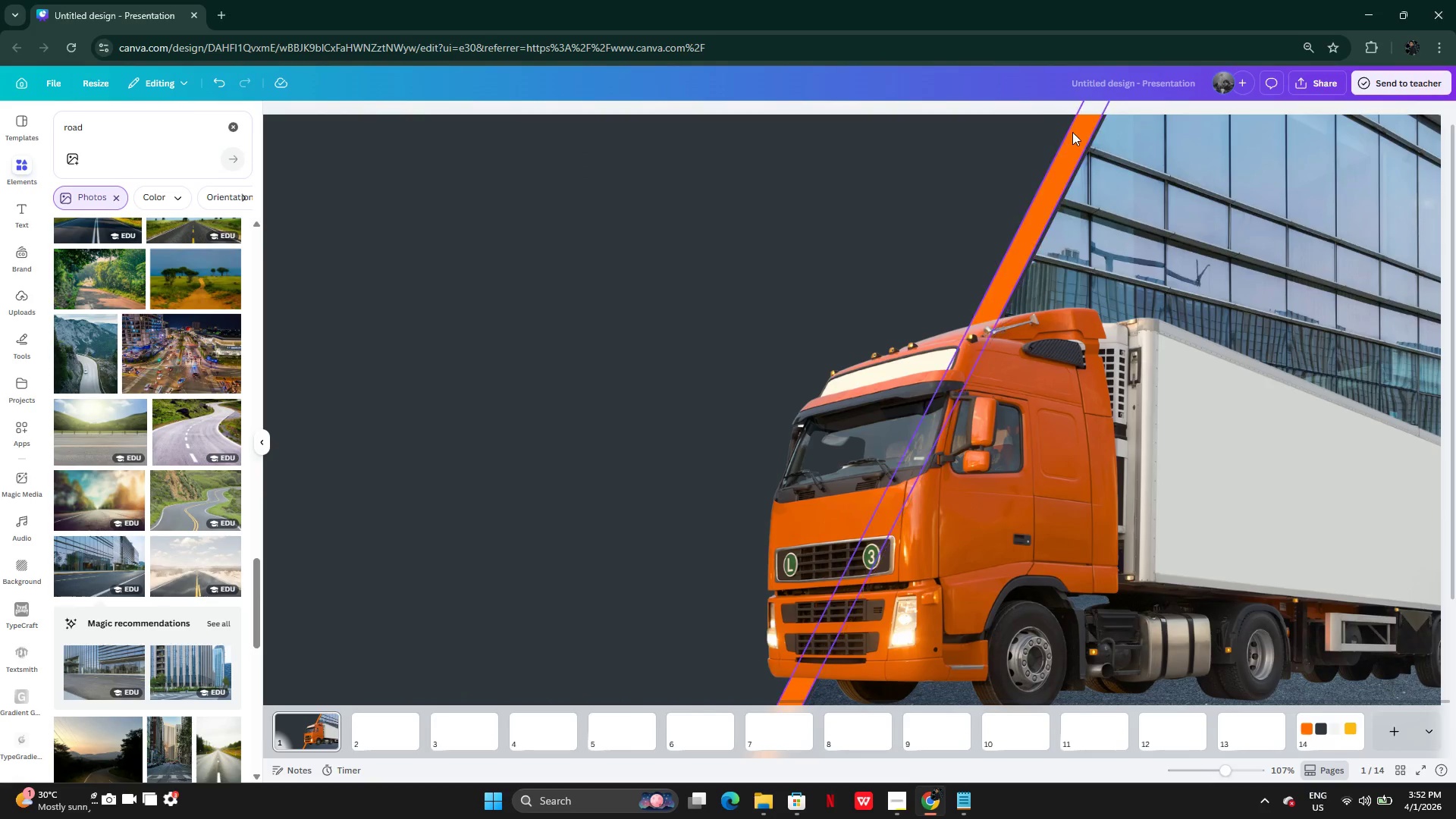 
left_click([1072, 415])
 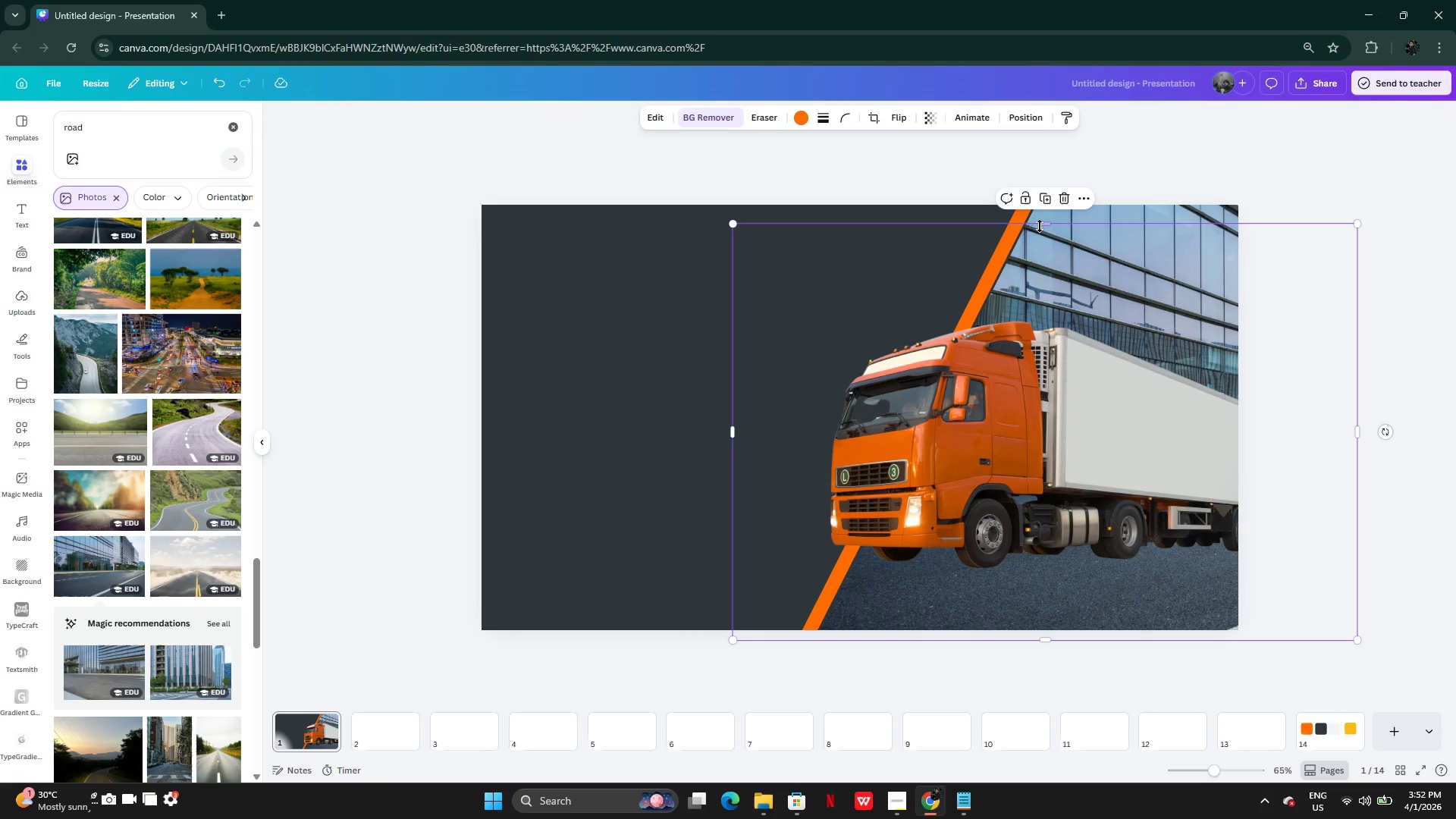 
left_click_drag(start_coordinate=[1040, 225], to_coordinate=[1031, 303])
 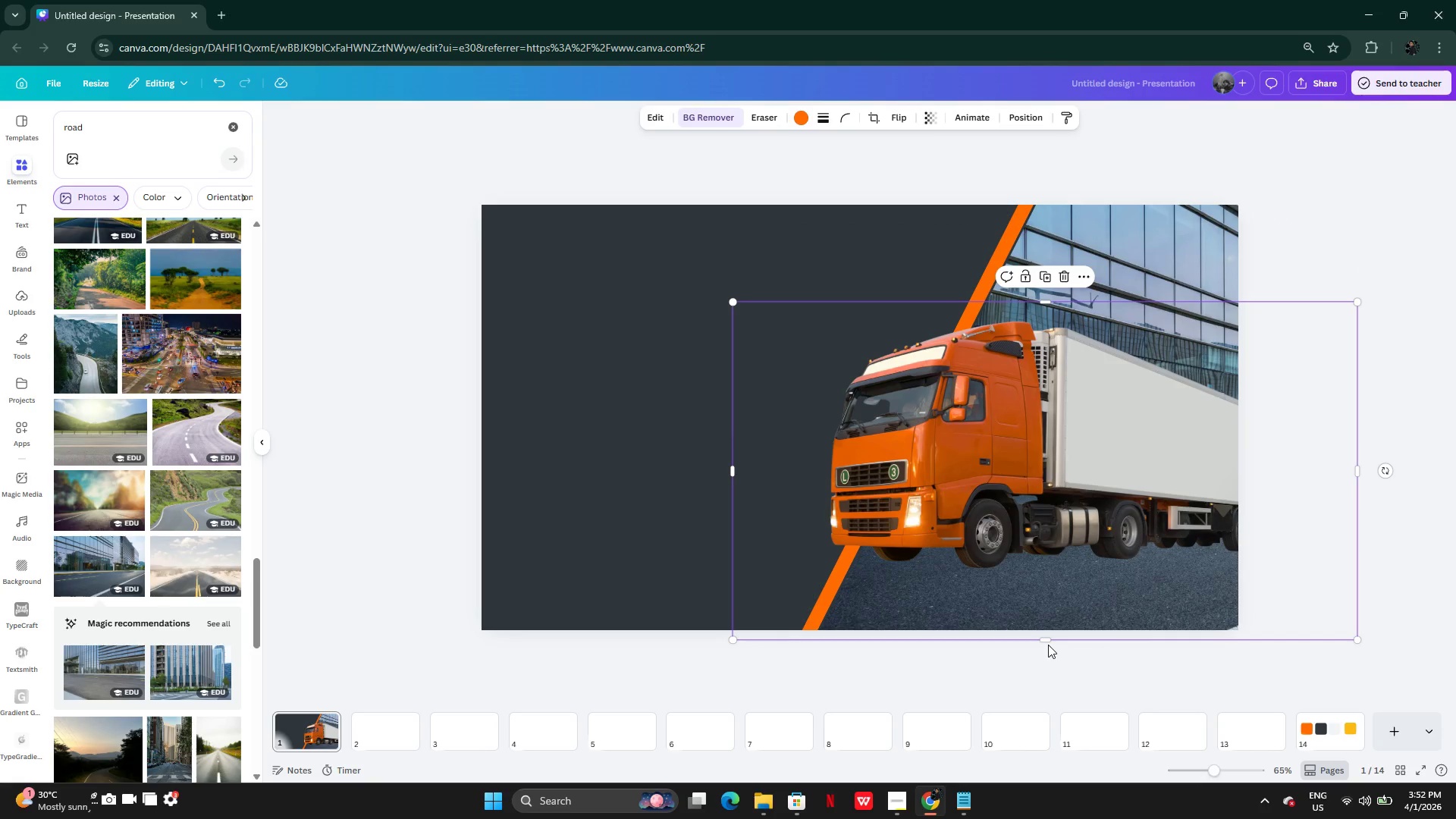 
left_click_drag(start_coordinate=[1047, 642], to_coordinate=[1052, 569])
 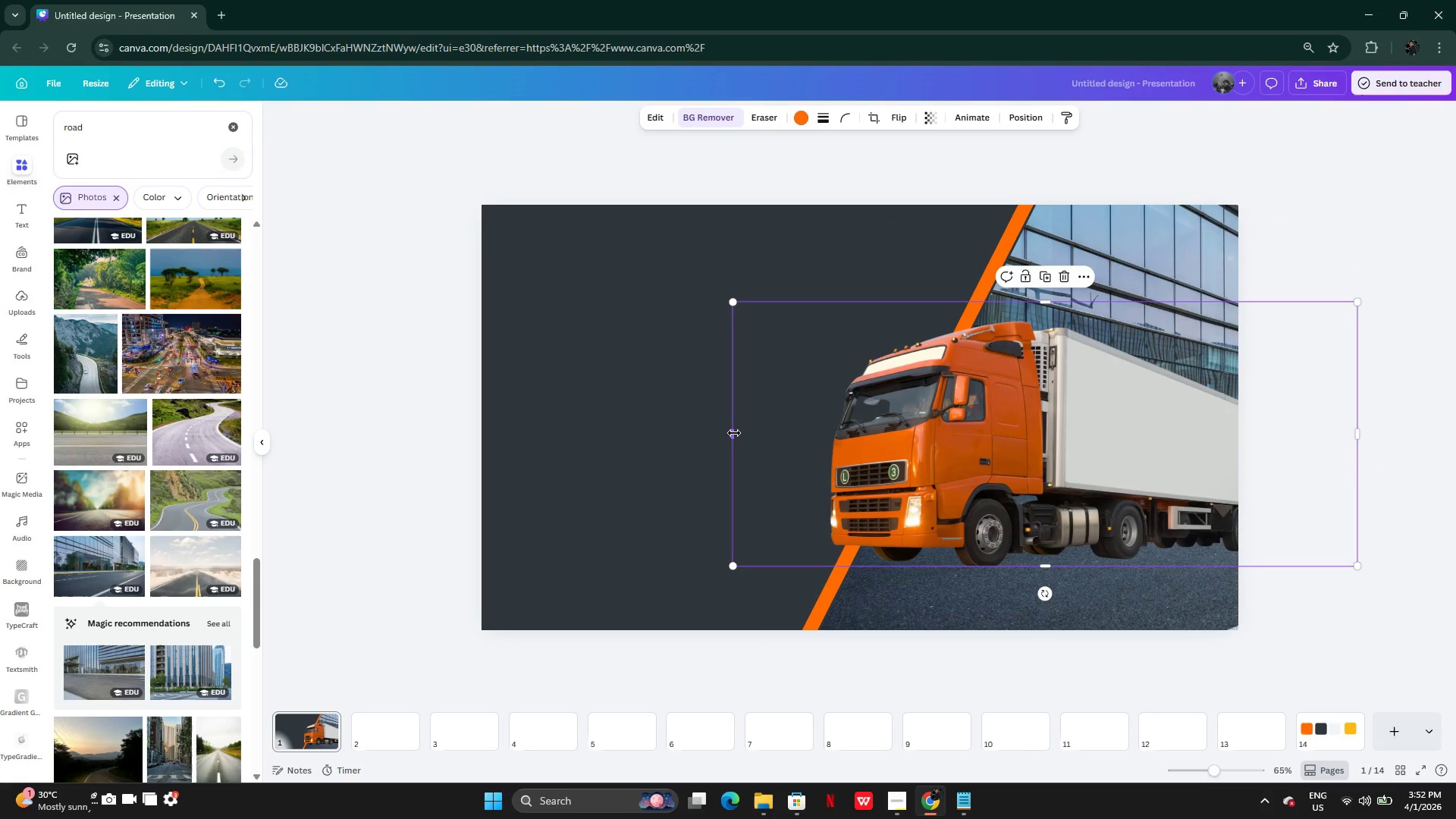 
left_click_drag(start_coordinate=[734, 433], to_coordinate=[823, 432])
 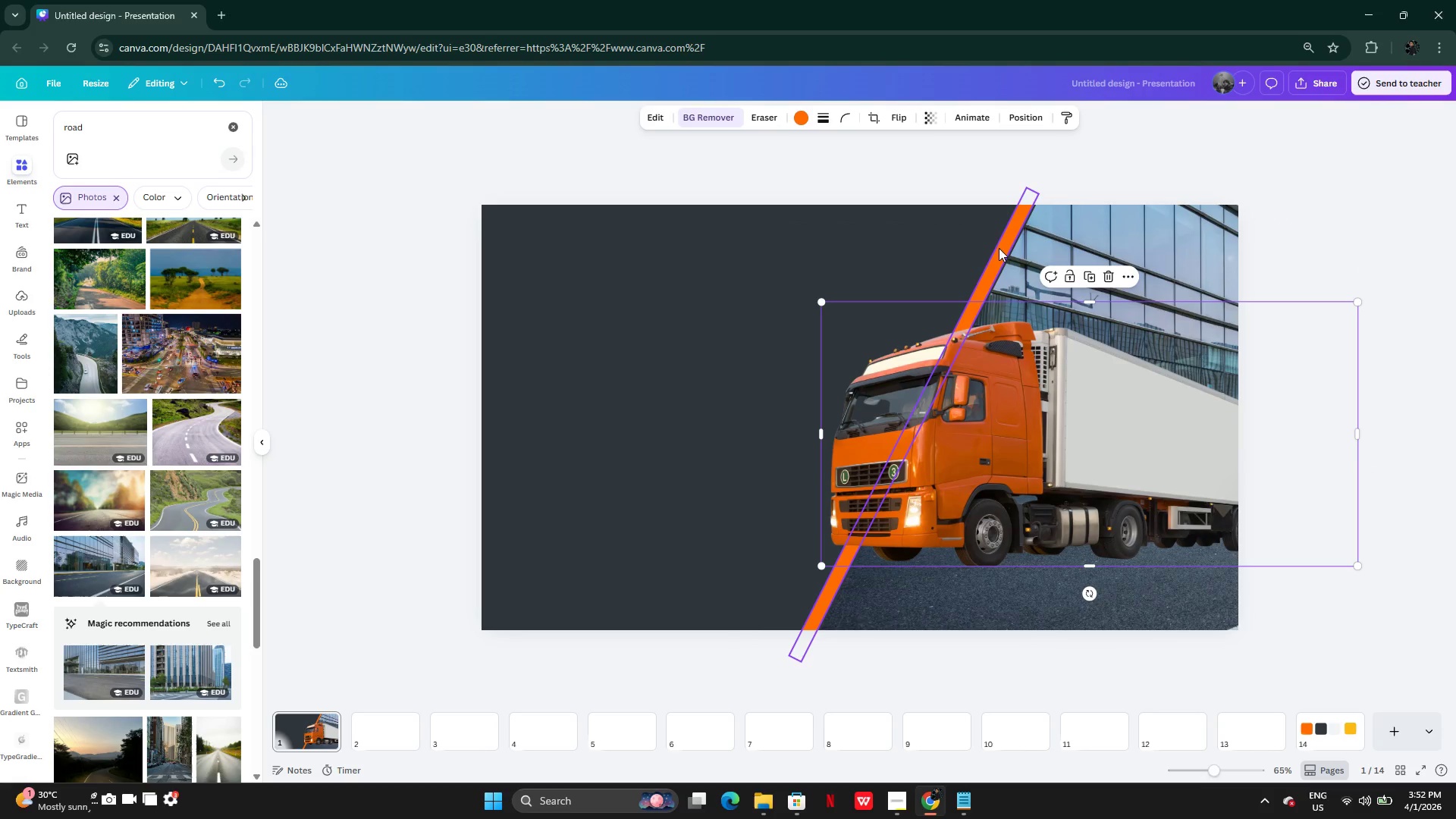 
left_click([999, 248])
 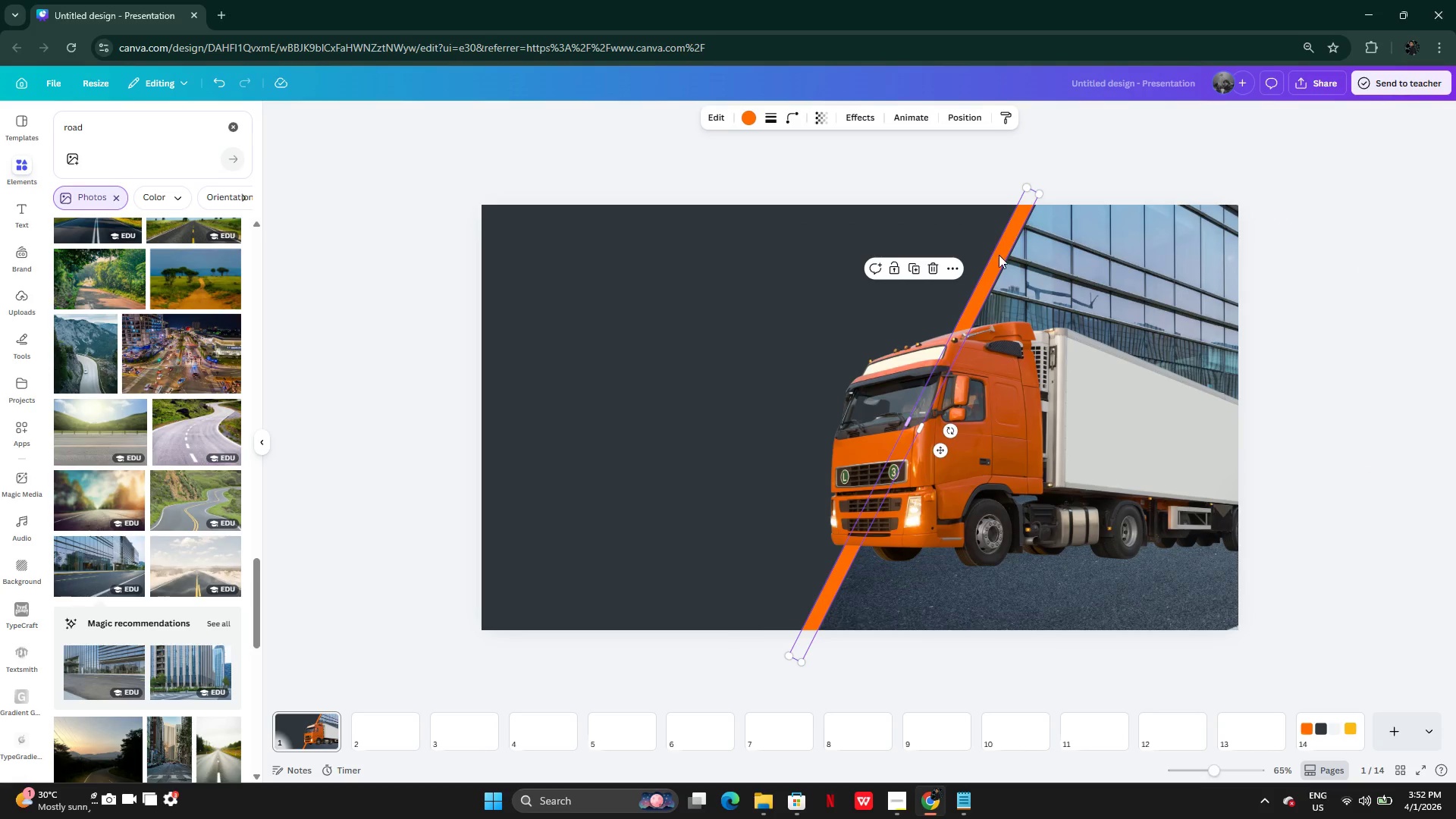 
left_click_drag(start_coordinate=[999, 255], to_coordinate=[1018, 242])
 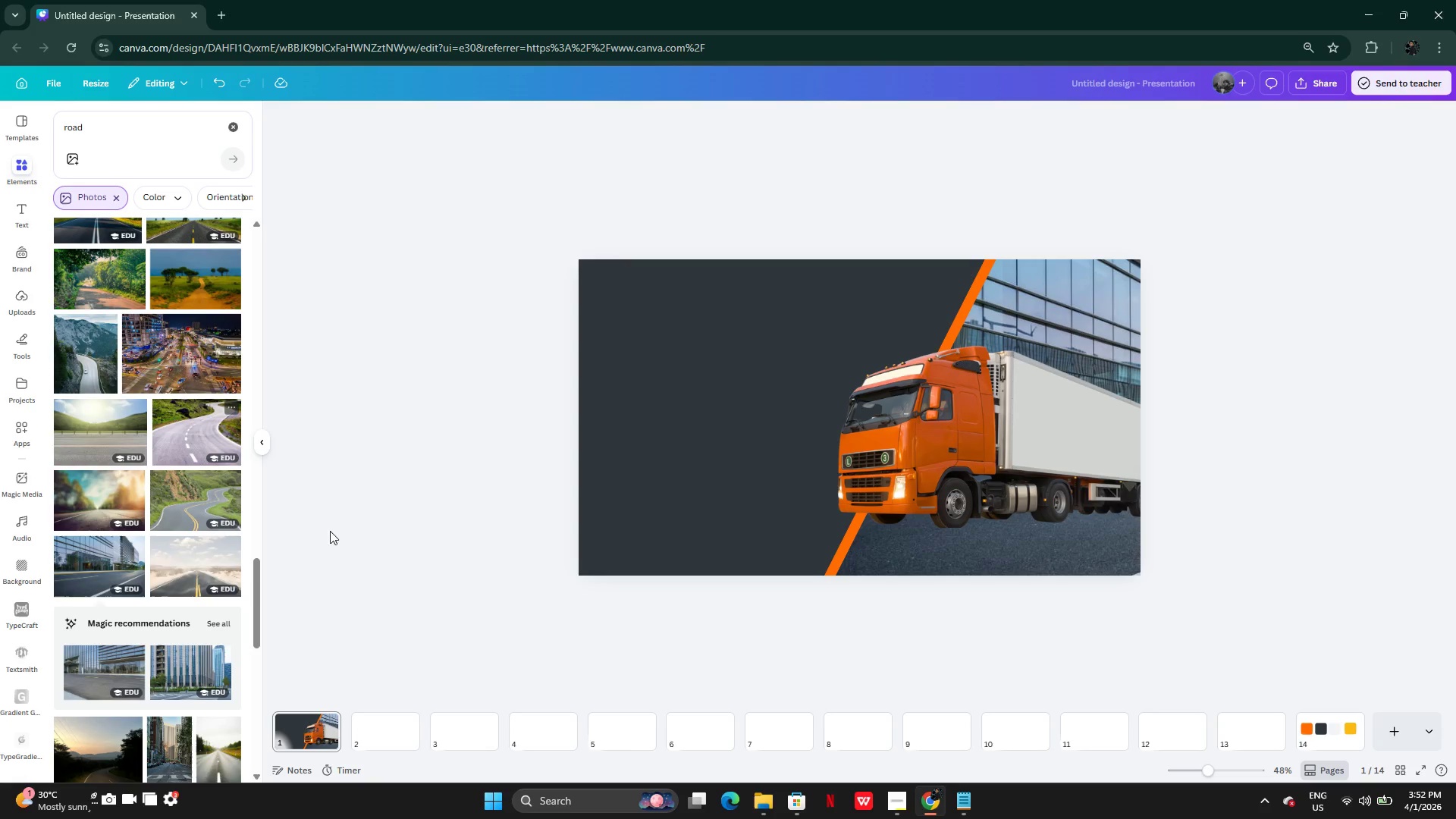 
wait(7.28)
 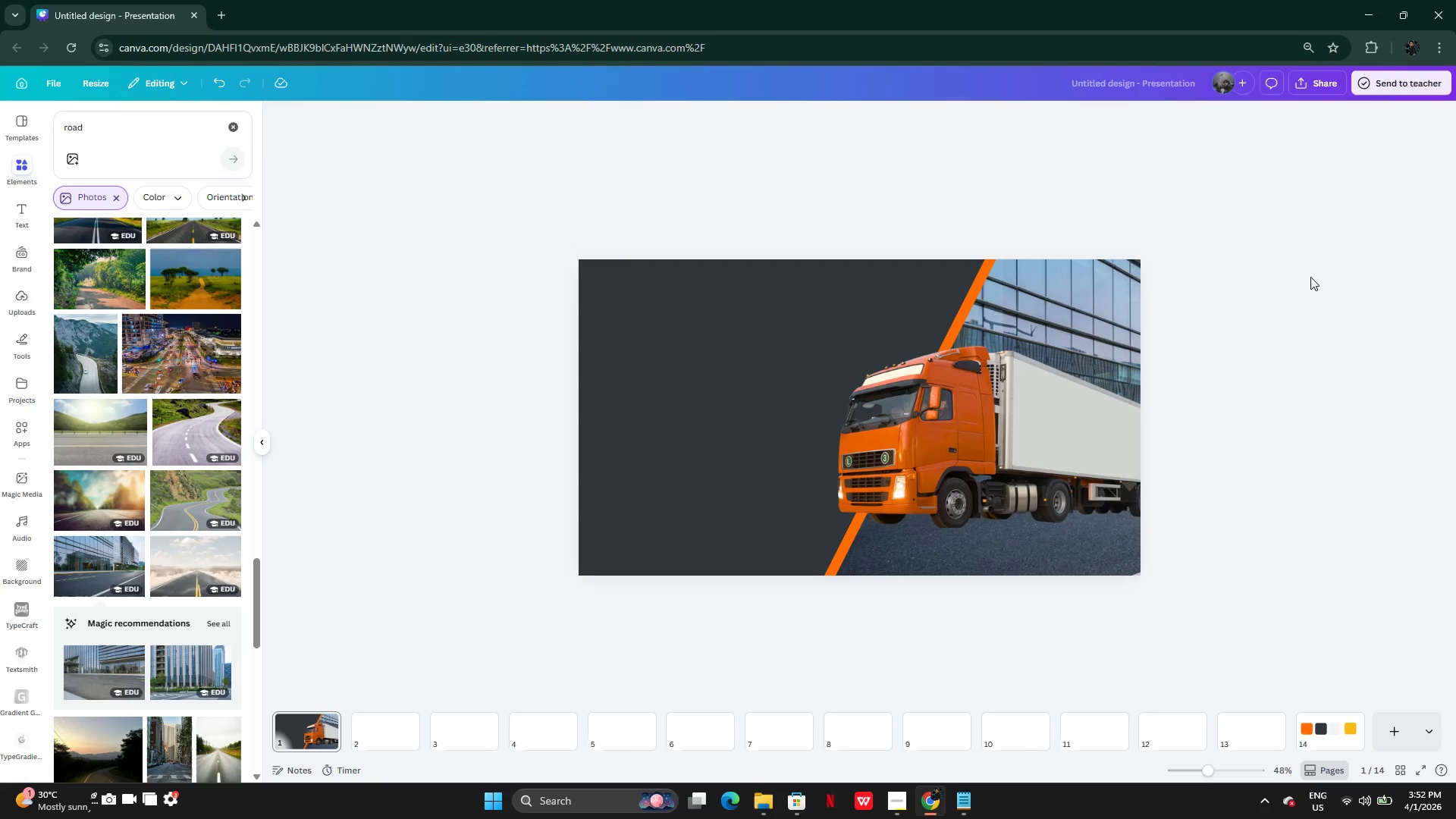 
double_click([11, 219])
 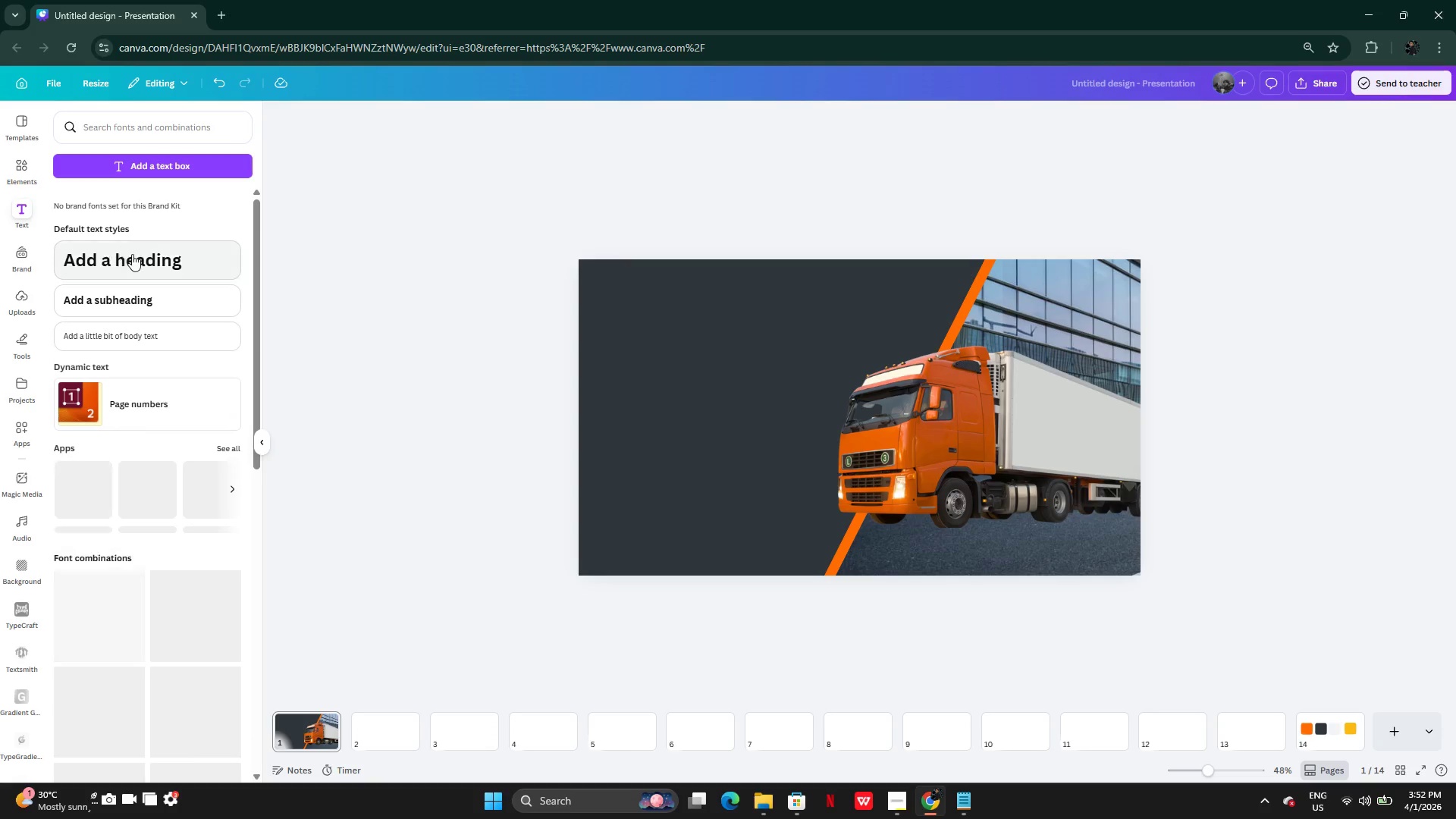 
left_click([132, 254])
 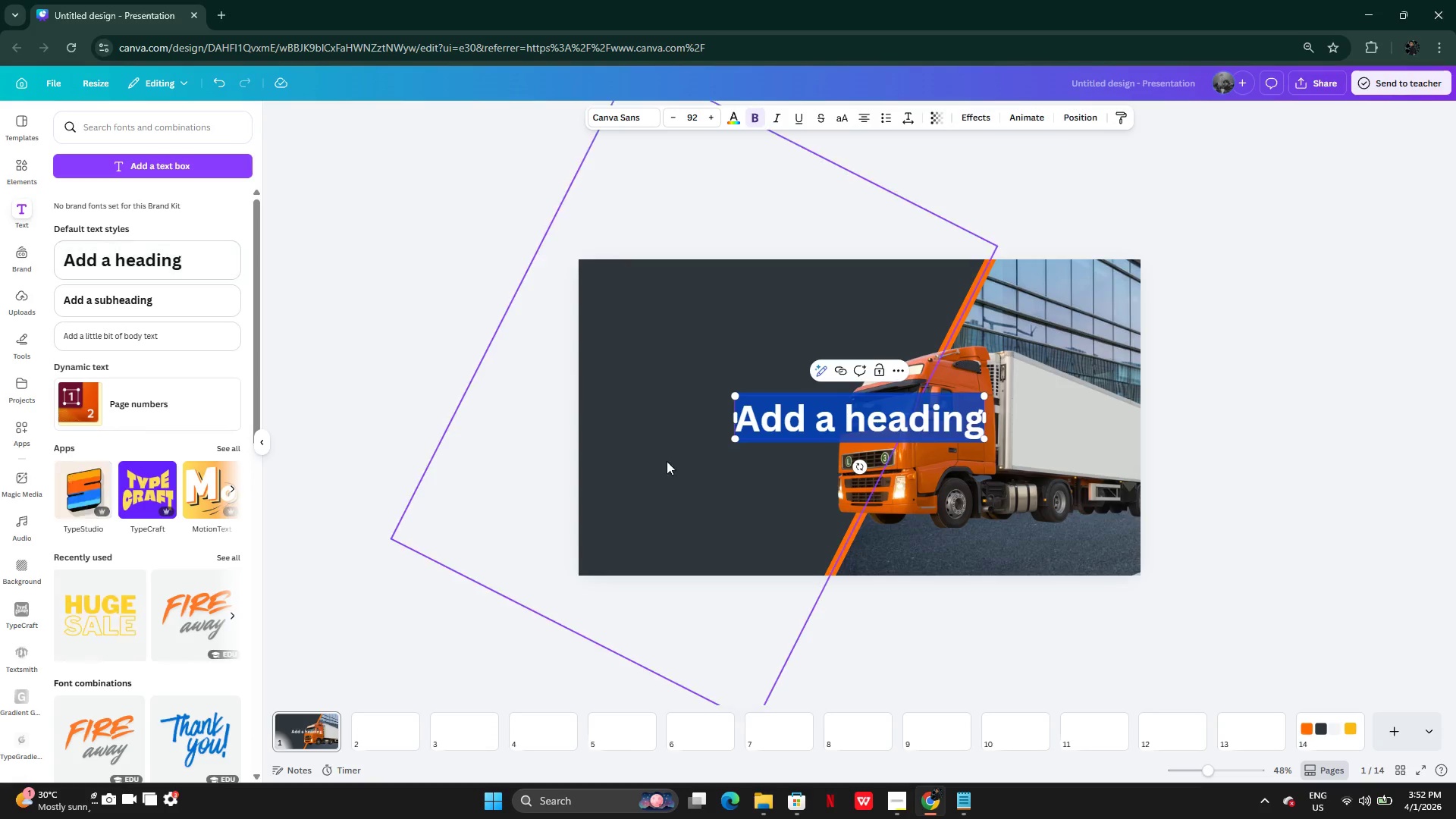 
left_click([672, 500])
 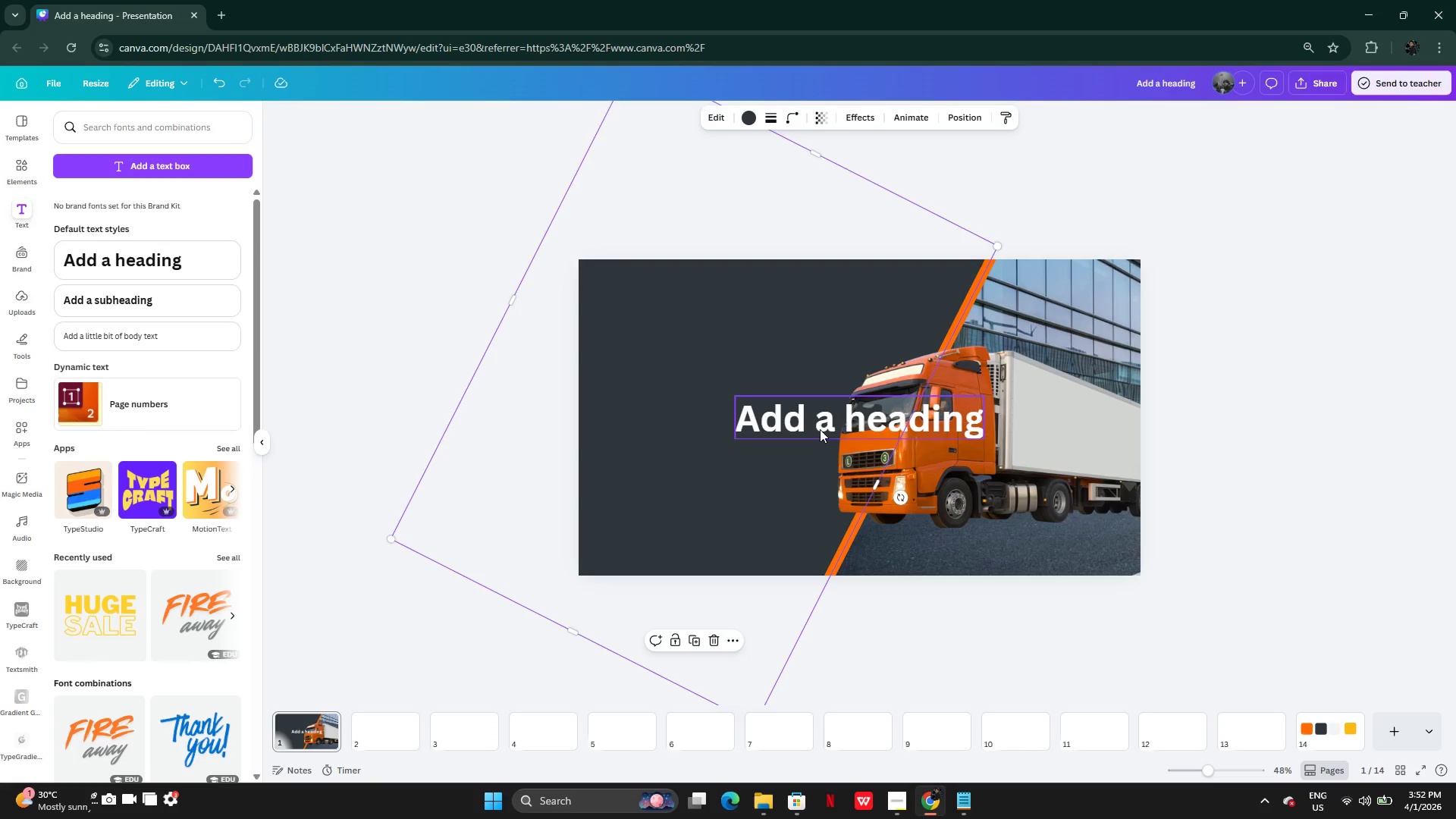 
left_click_drag(start_coordinate=[820, 428], to_coordinate=[710, 358])
 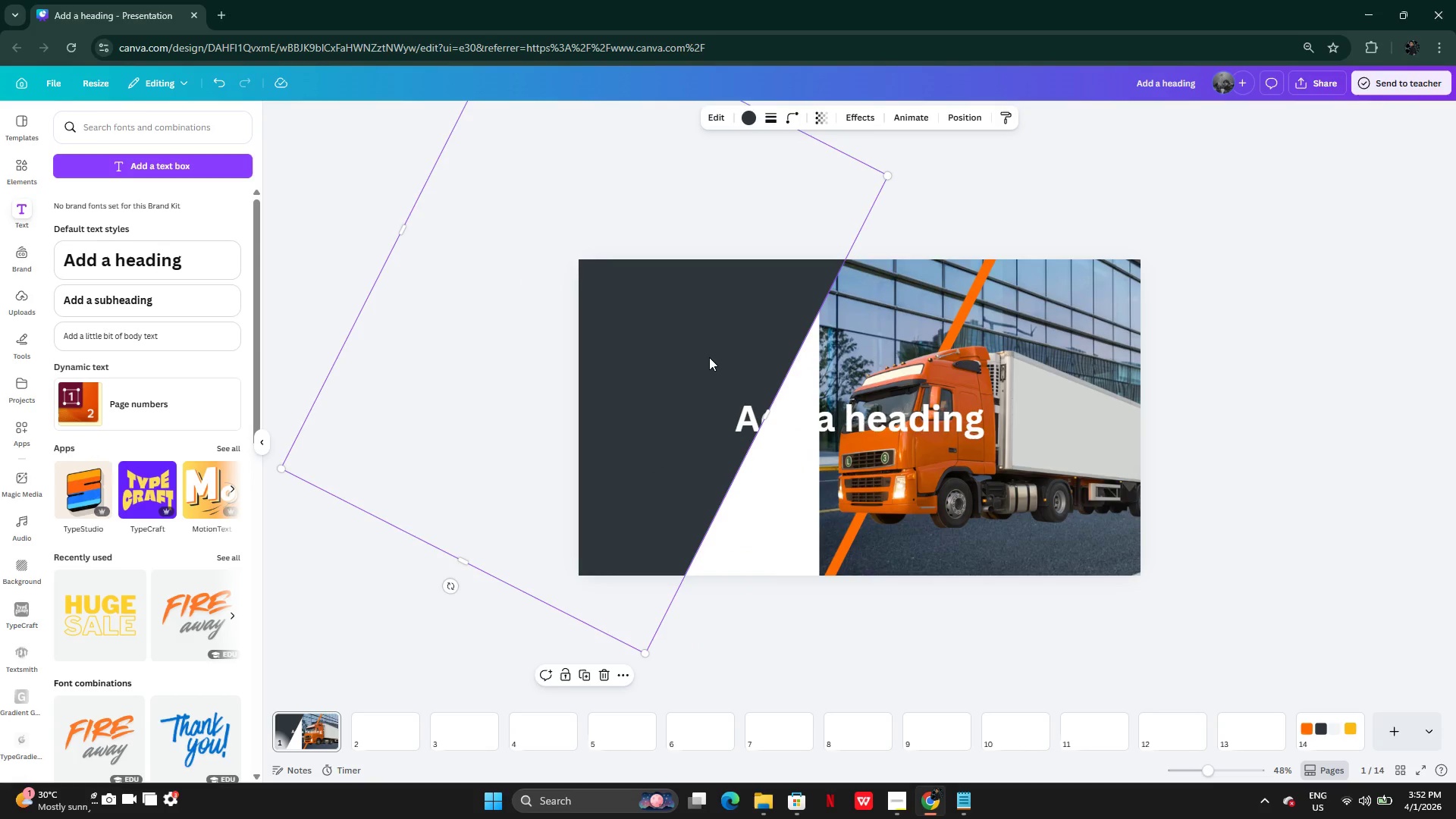 
key(Control+Z)
 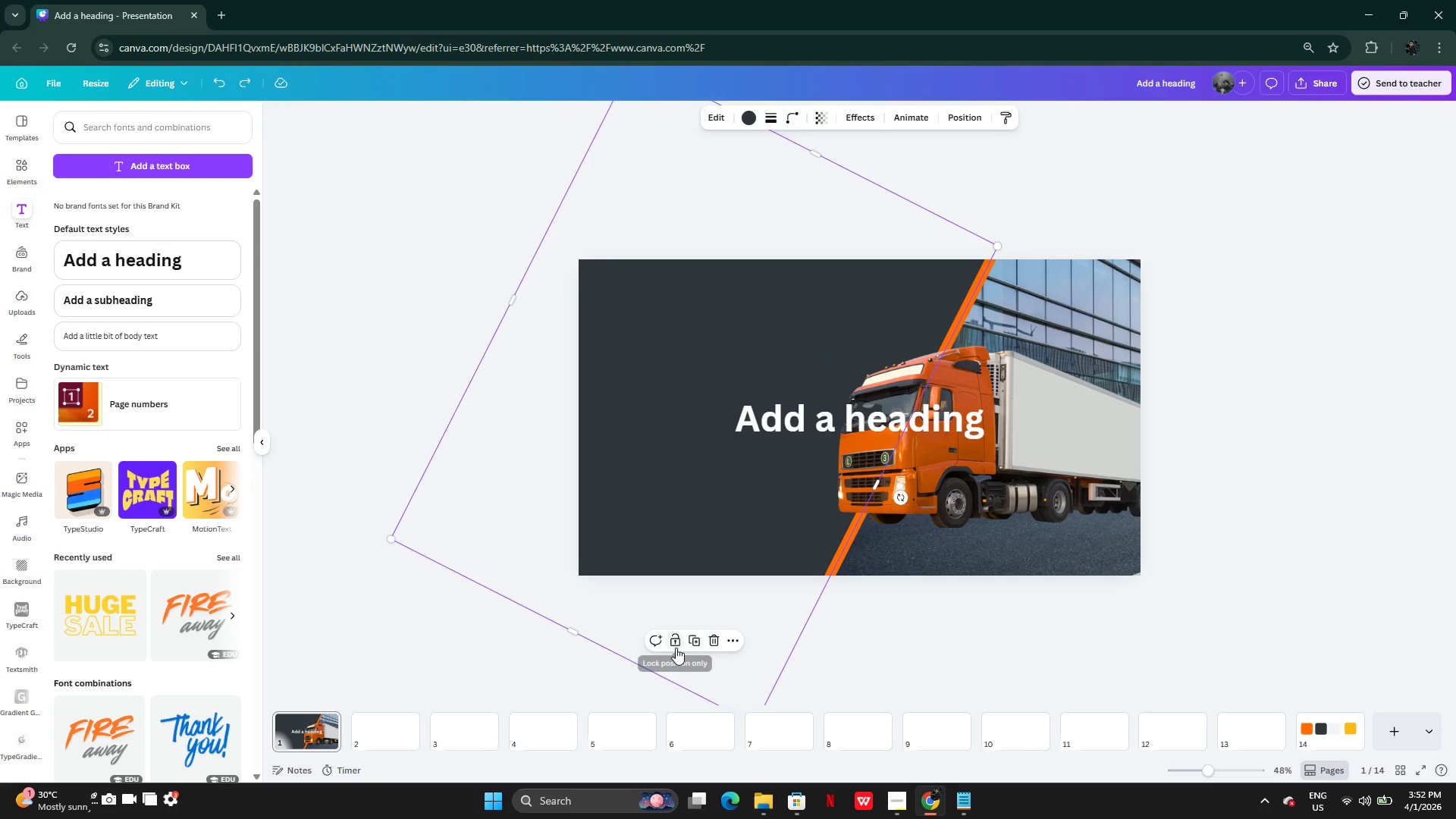 
left_click([676, 644])
 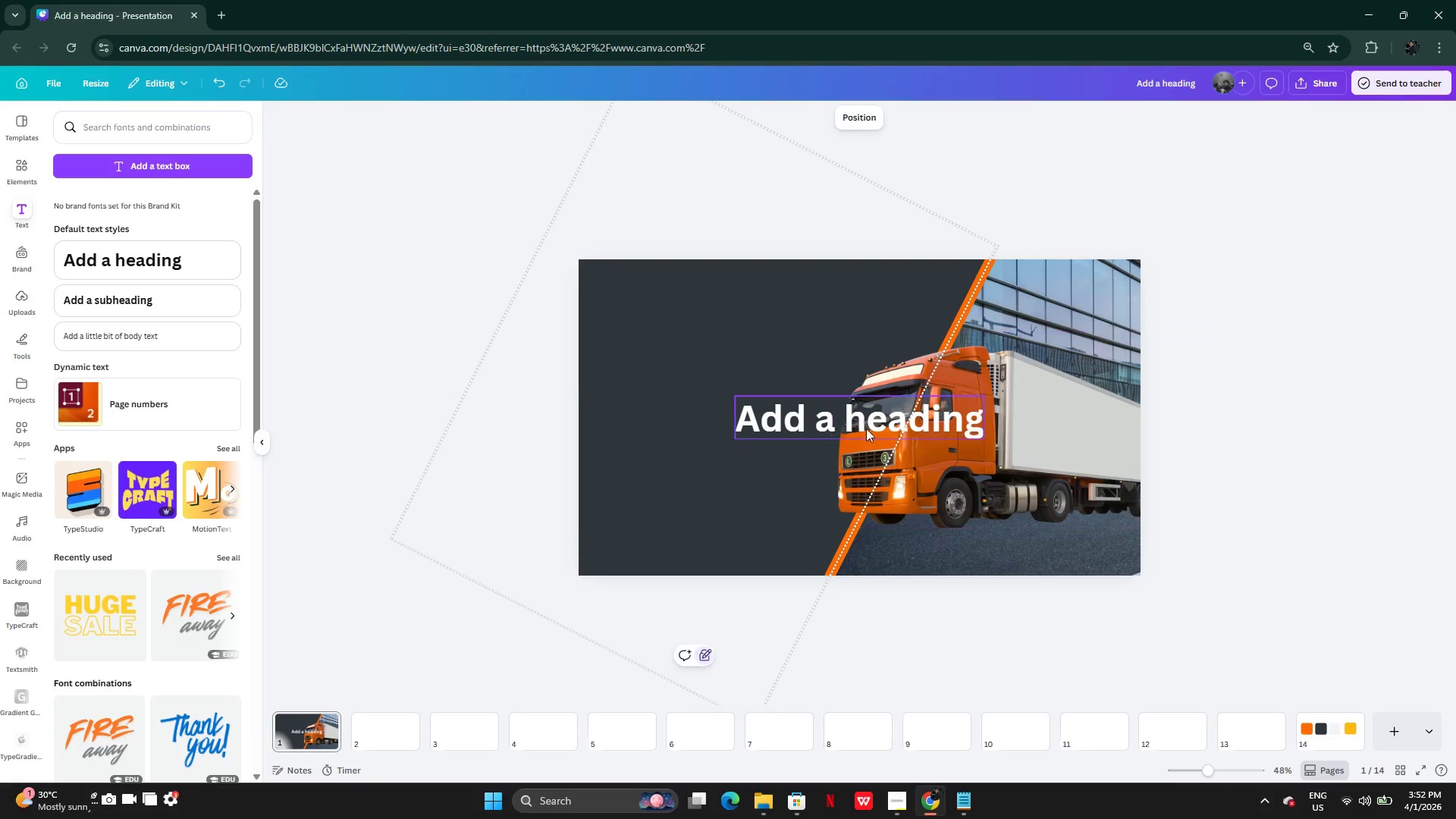 
left_click([866, 419])
 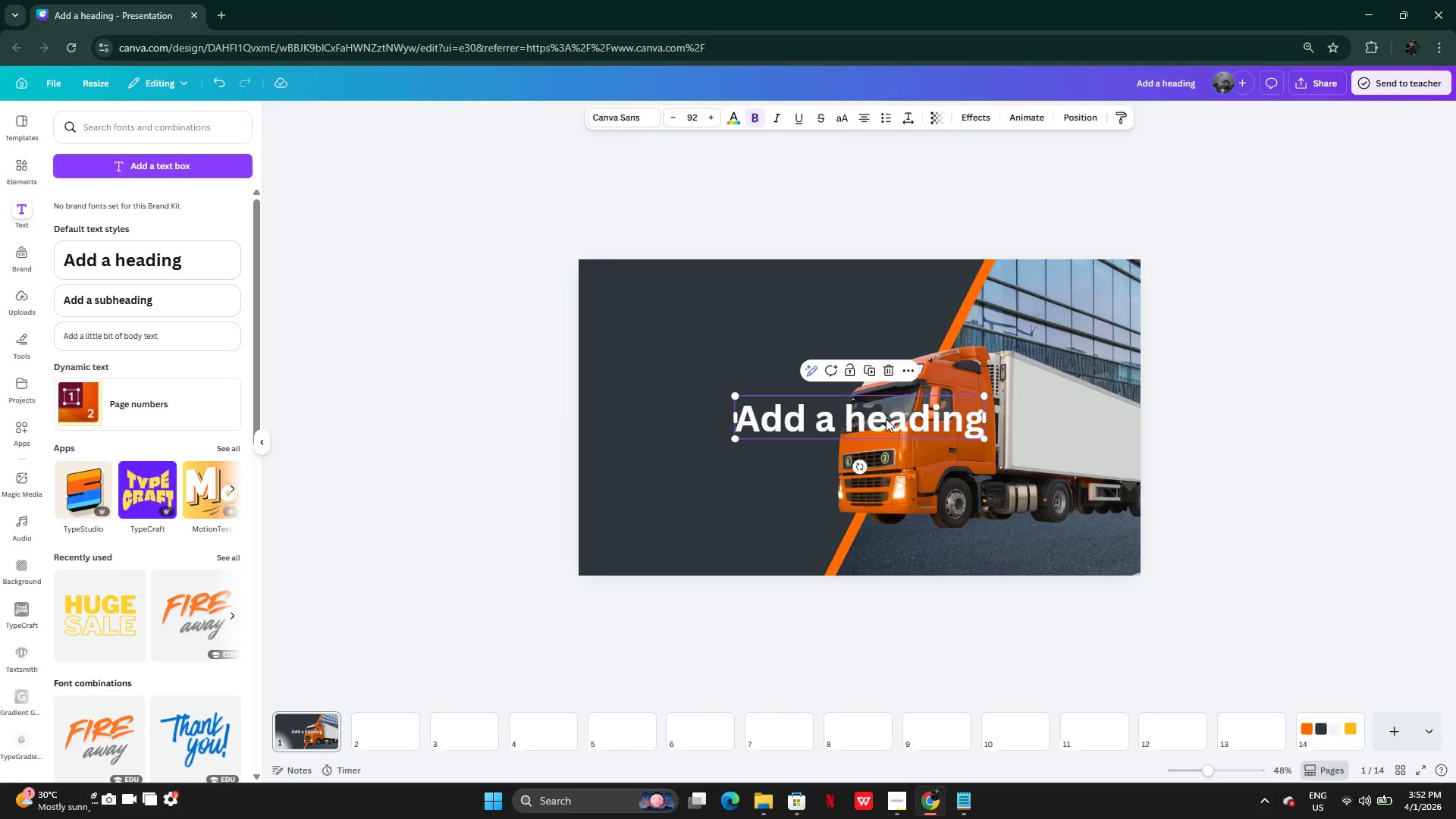 
left_click_drag(start_coordinate=[886, 419], to_coordinate=[755, 350])
 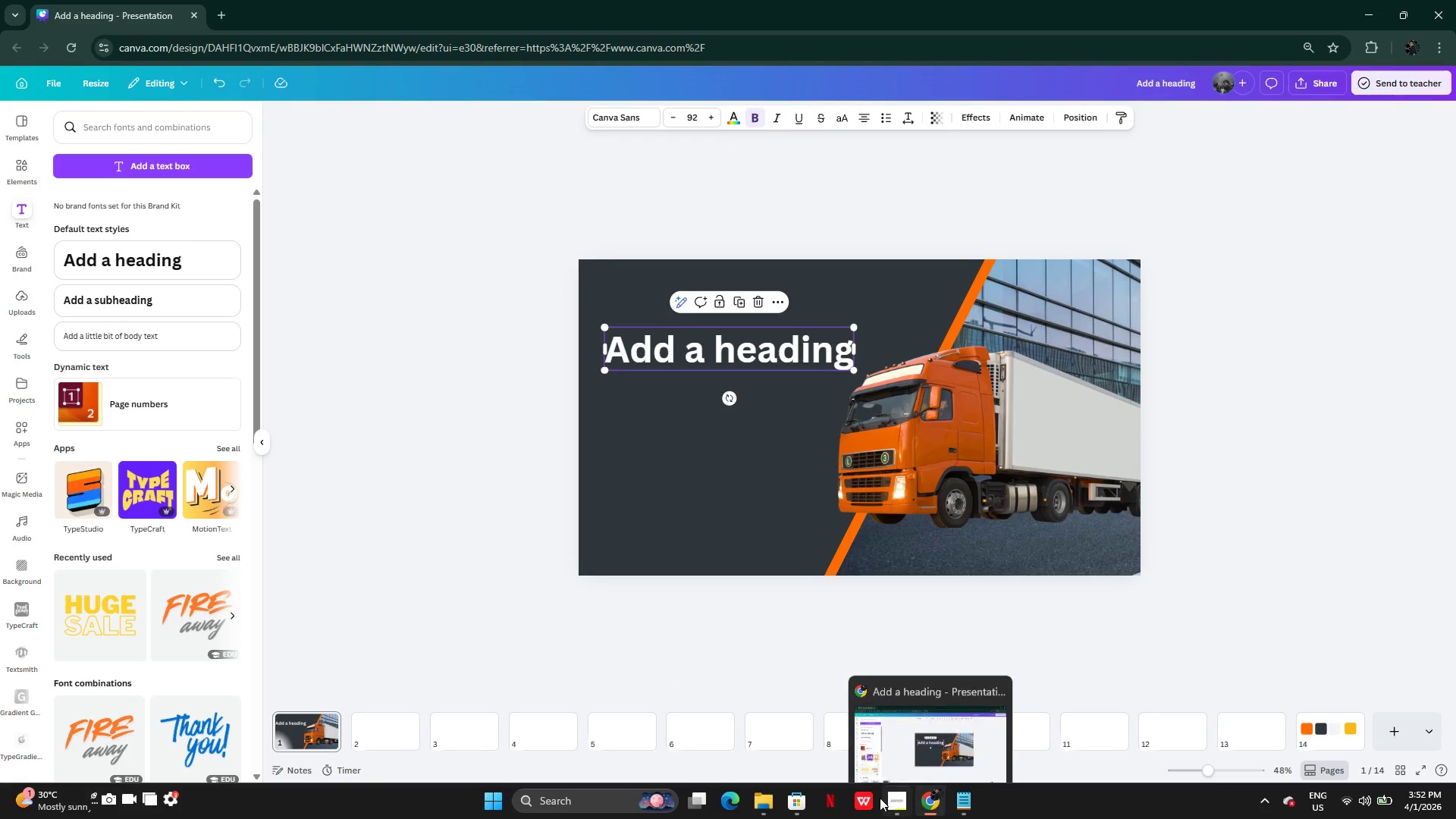 
left_click([890, 798])